 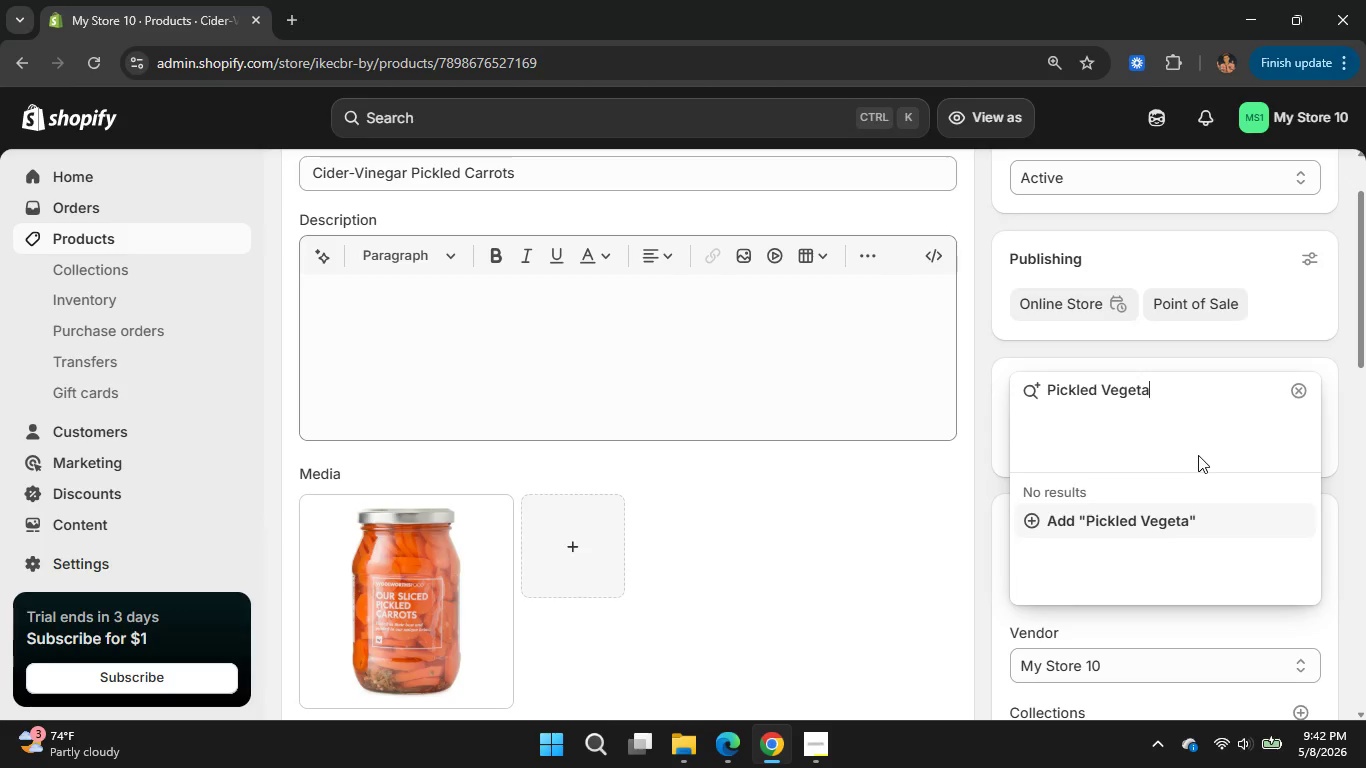 
left_click([1143, 525])
 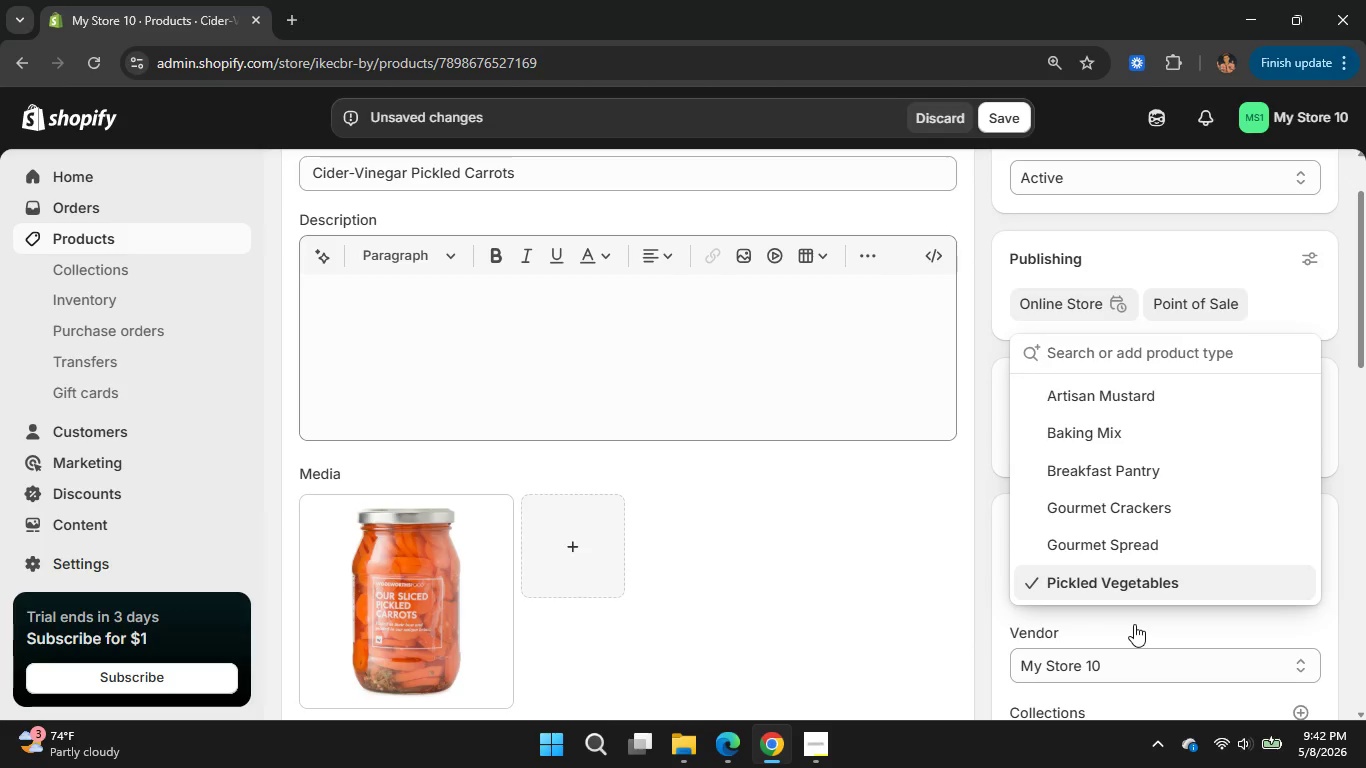 
left_click([1134, 624])
 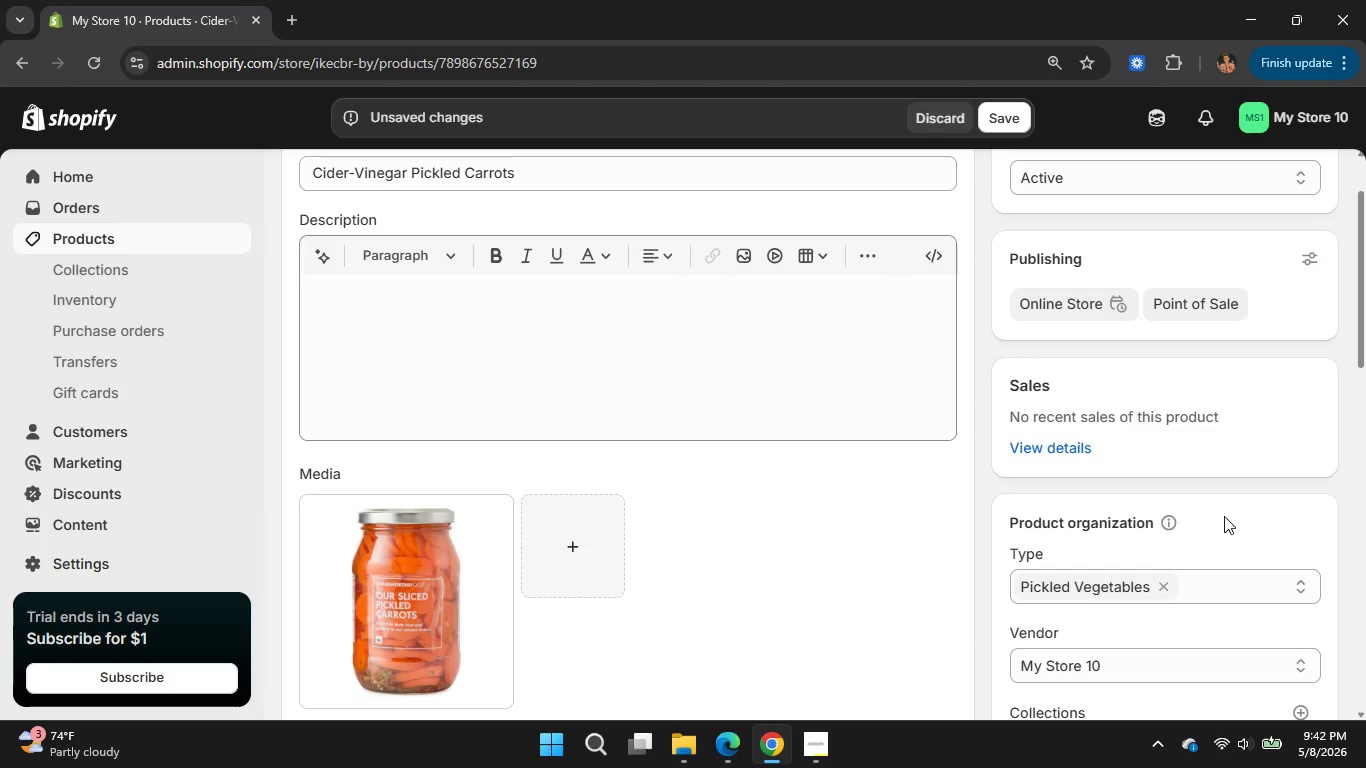 
scroll: coordinate [1224, 516], scroll_direction: none, amount: 0.0
 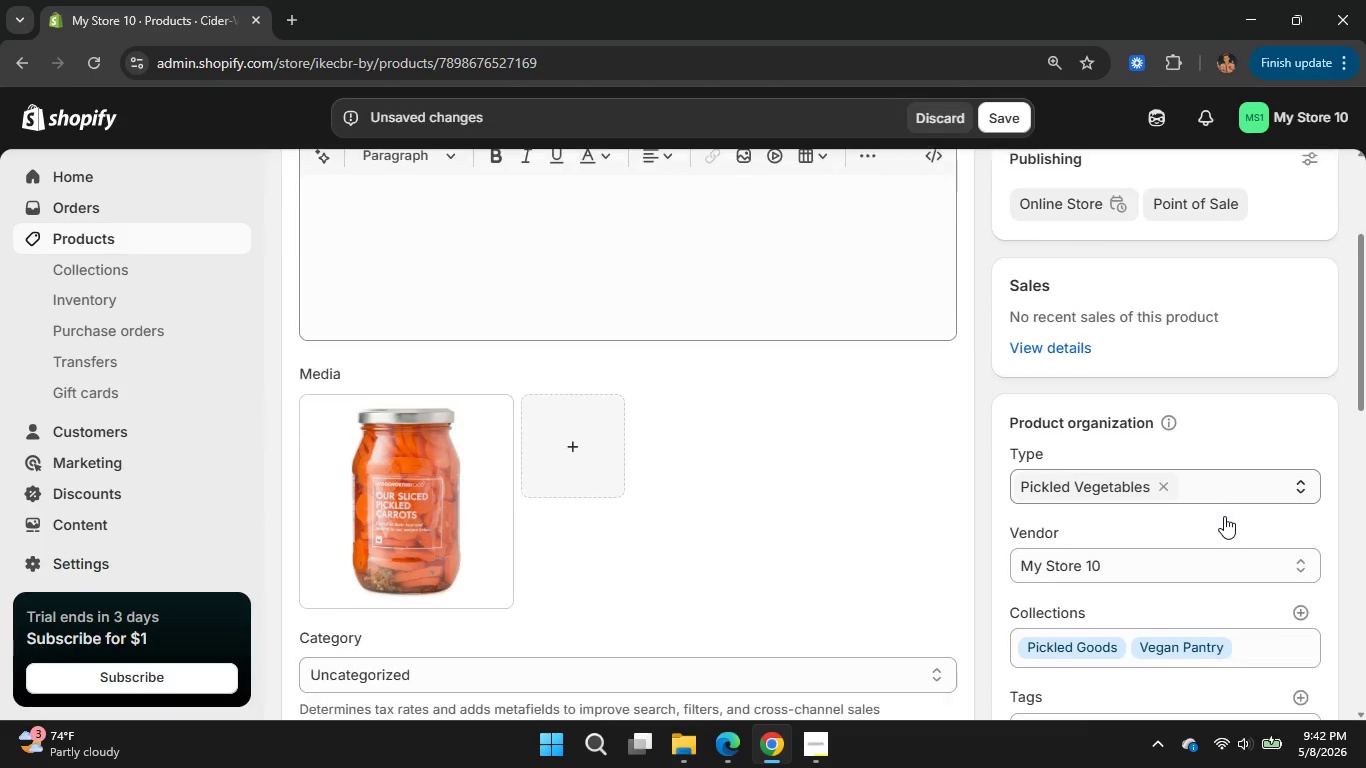 
scroll: coordinate [1224, 516], scroll_direction: down, amount: 1.0
 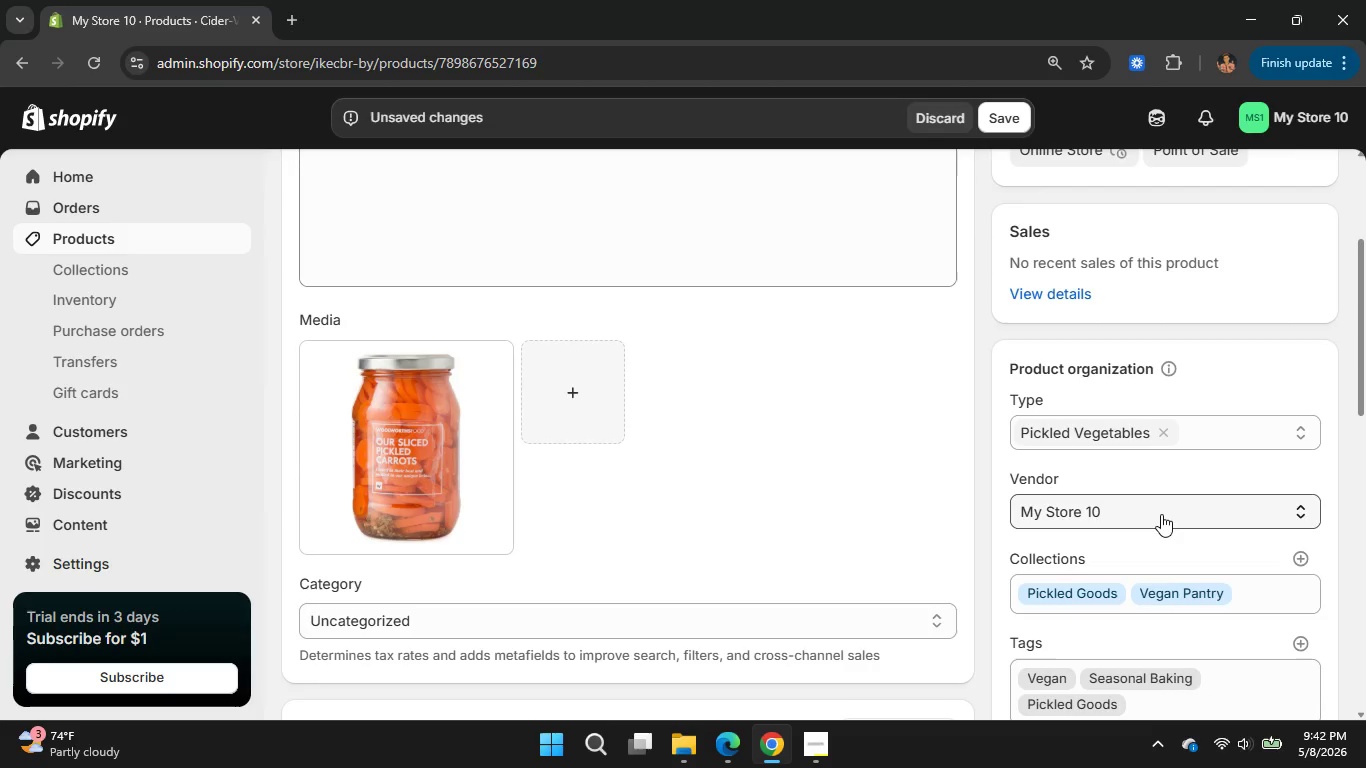 
left_click([1161, 514])
 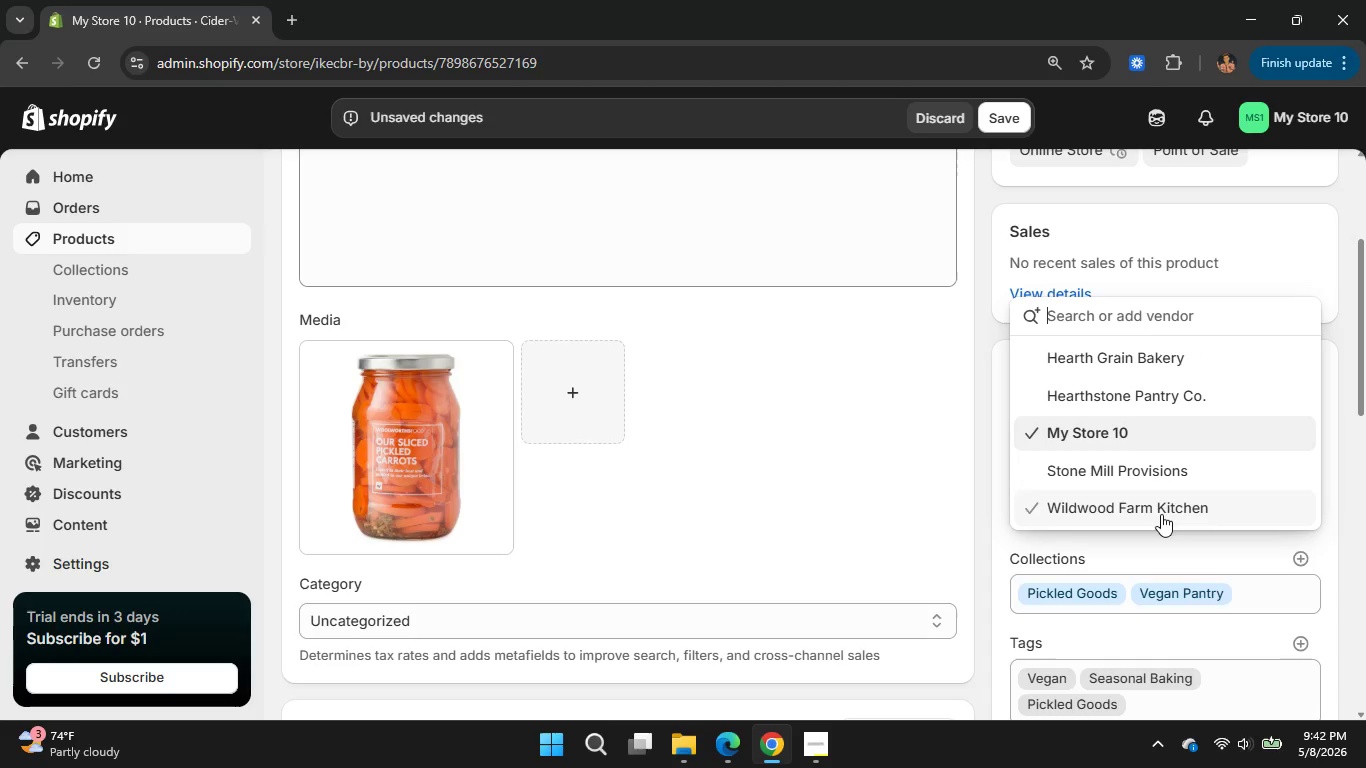 
wait(11.78)
 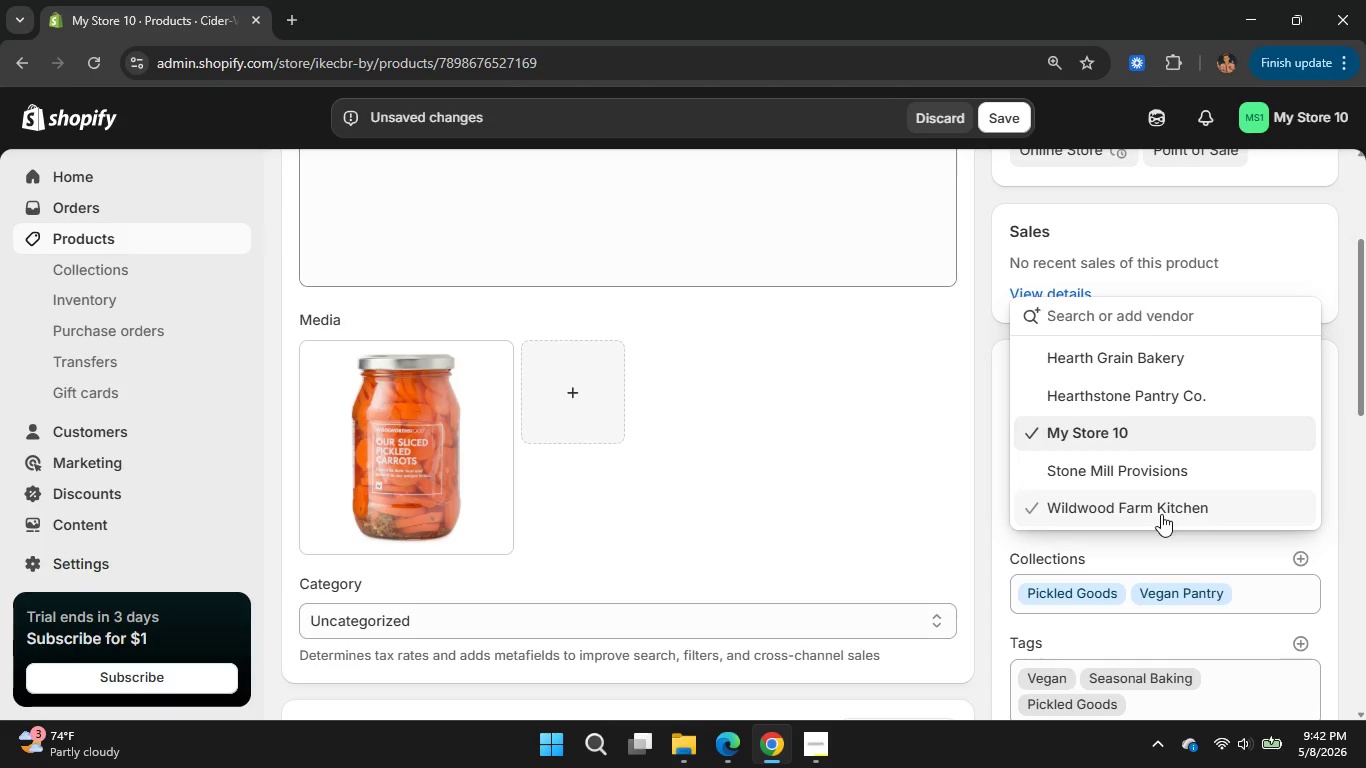 
type(Green Valley Farm)
 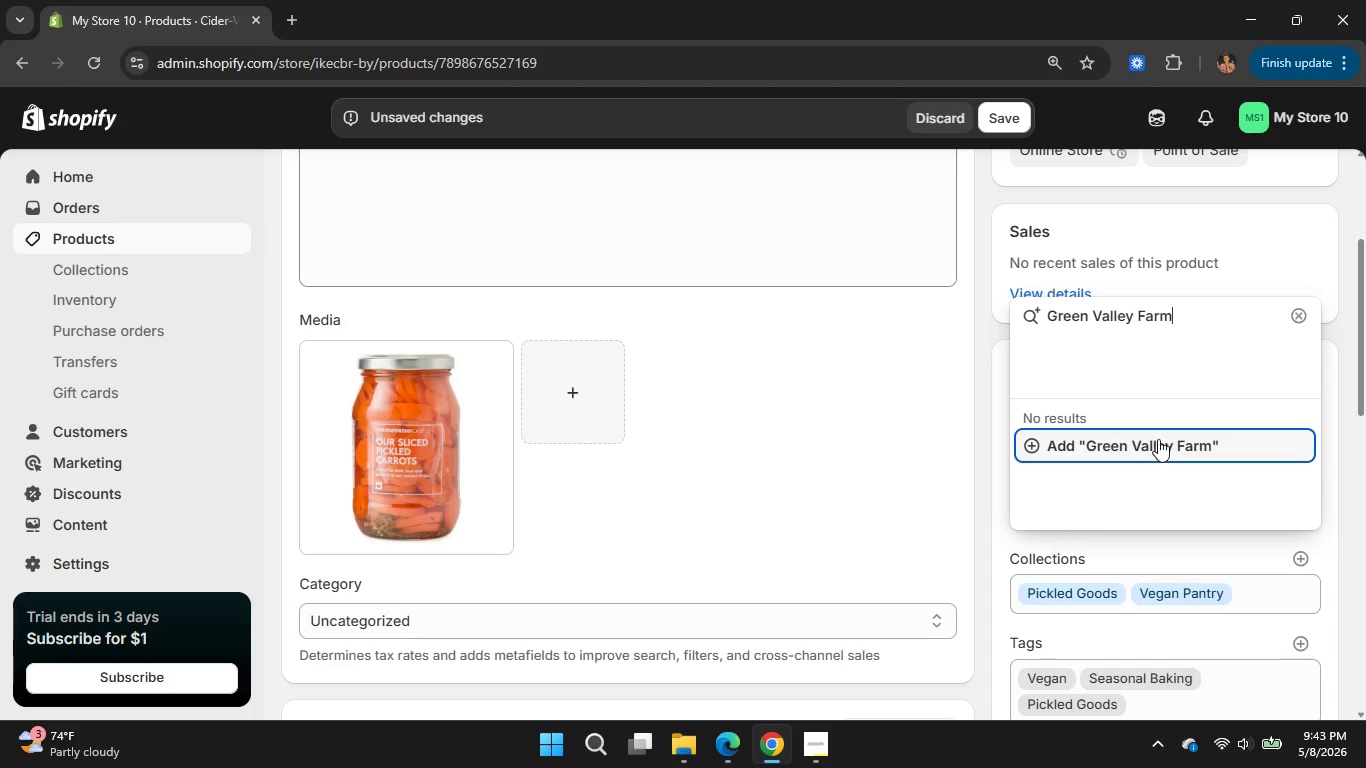 
left_click([1158, 439])
 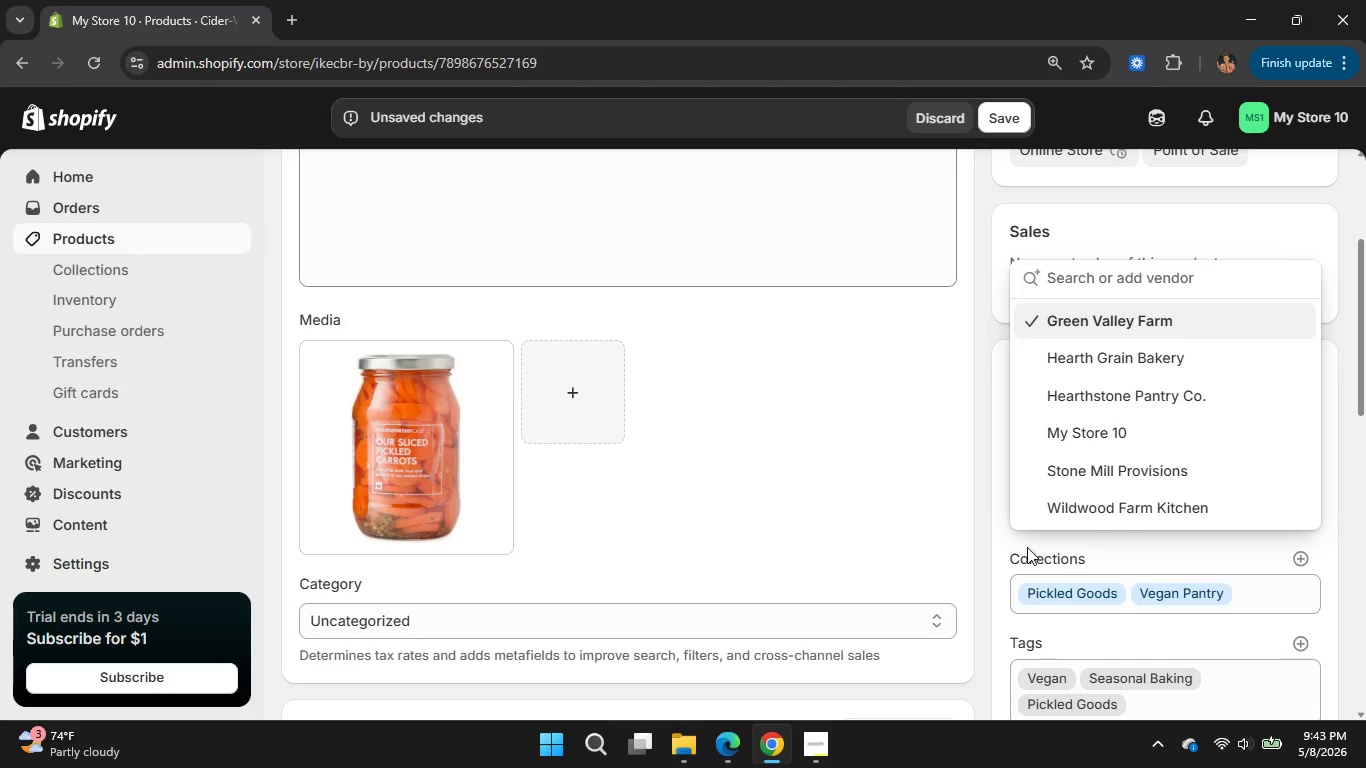 
left_click([1041, 537])
 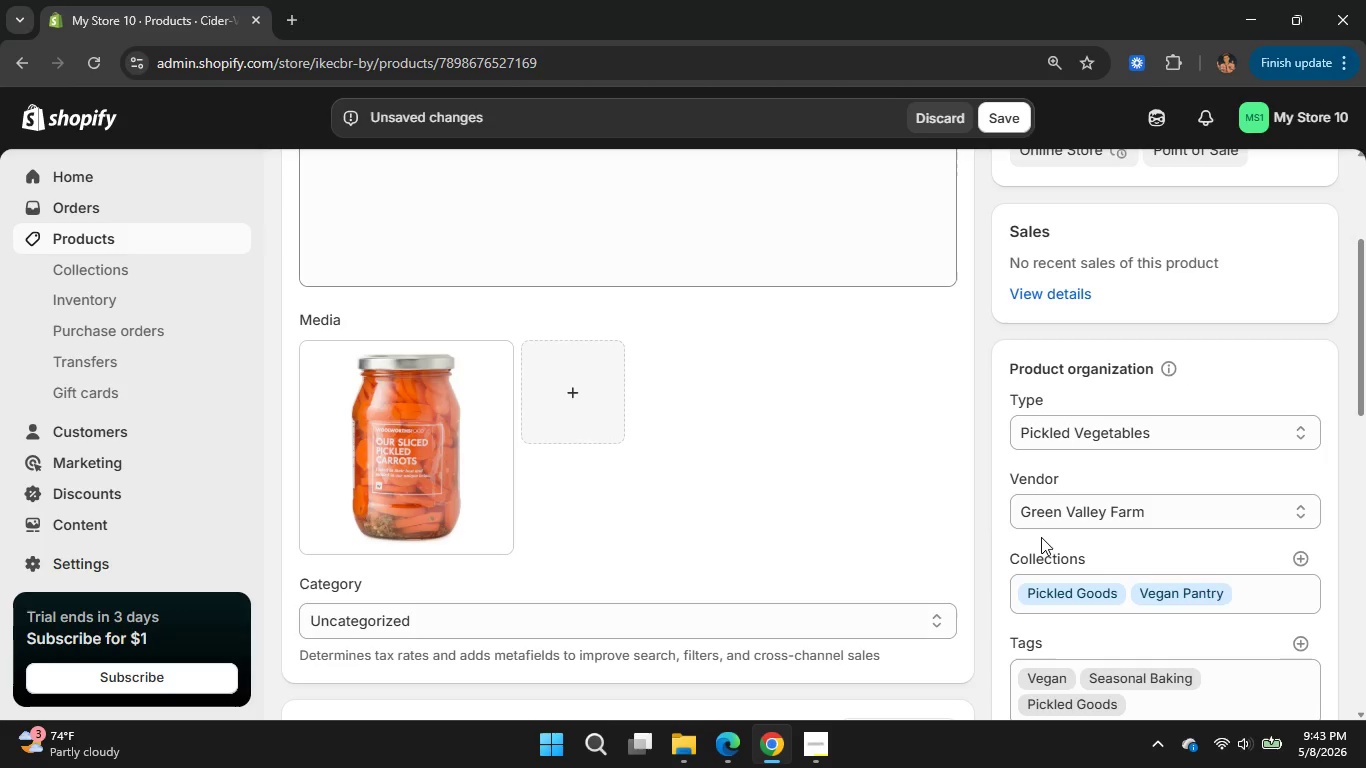 
scroll: coordinate [1041, 537], scroll_direction: none, amount: 0.0
 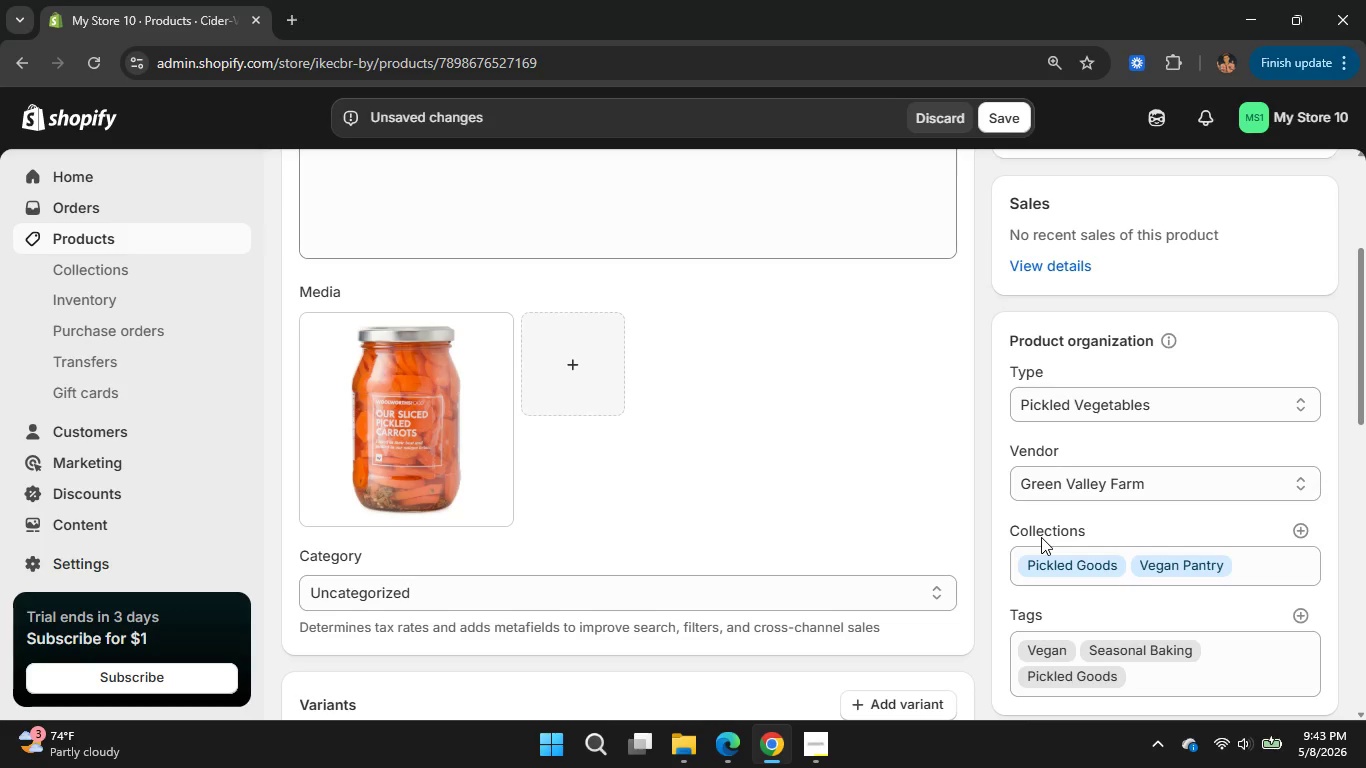 
scroll: coordinate [854, 510], scroll_direction: down, amount: 3.0
 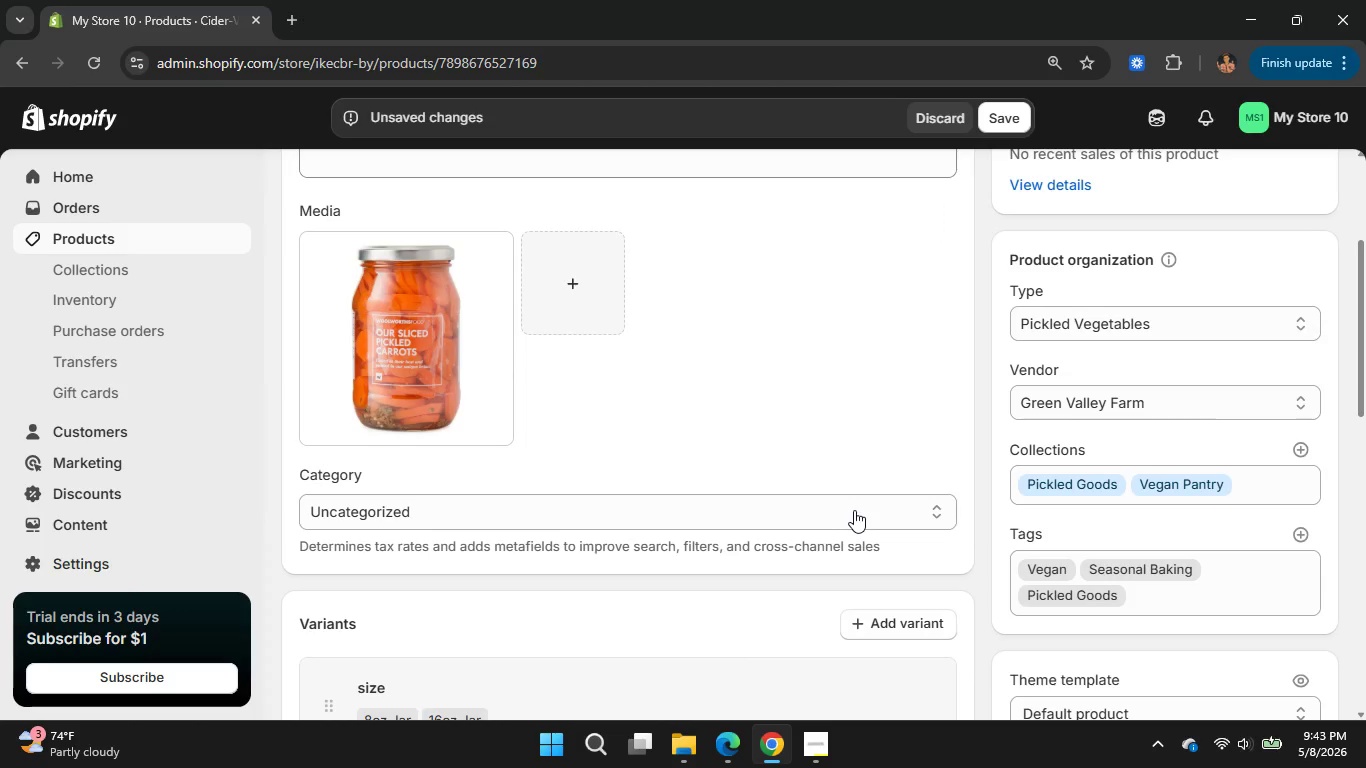 
scroll: coordinate [854, 510], scroll_direction: up, amount: 5.0
 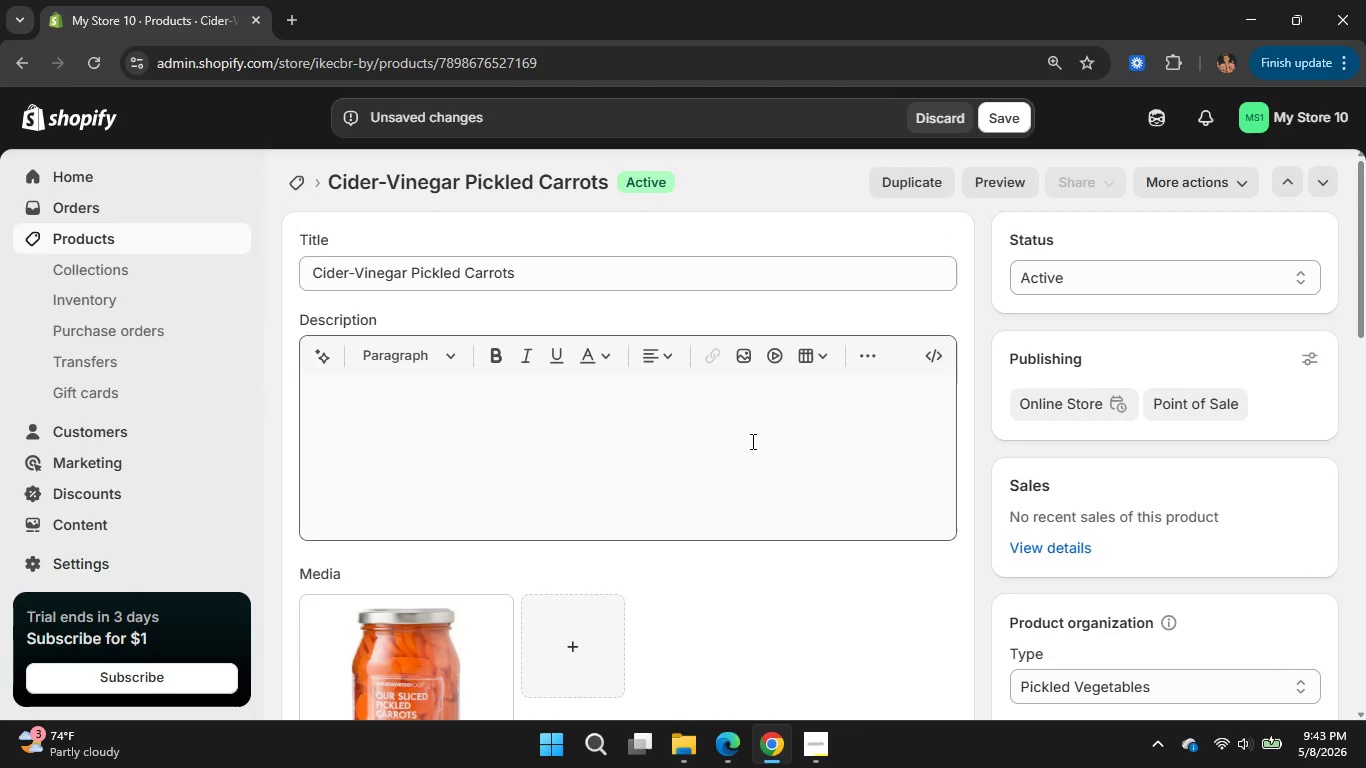 
left_click([751, 441])
 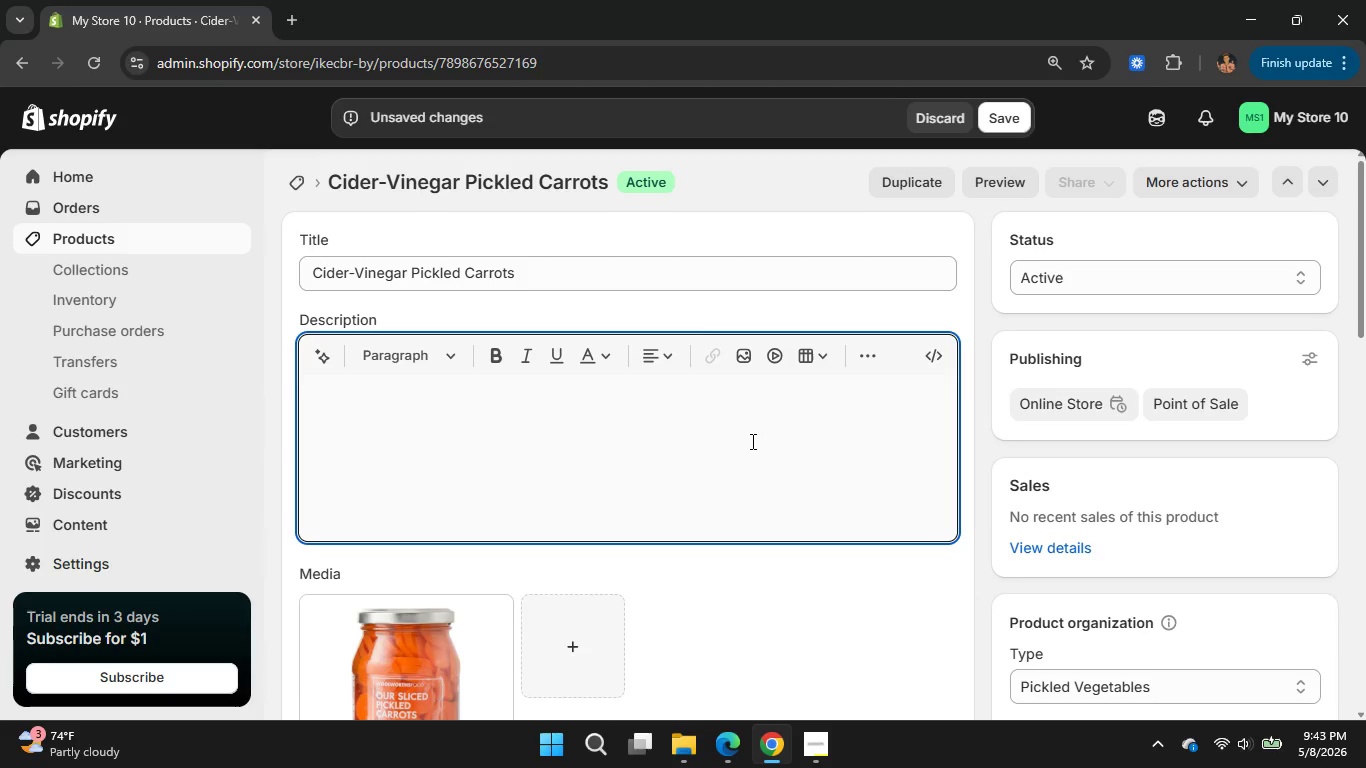 
wait(11.8)
 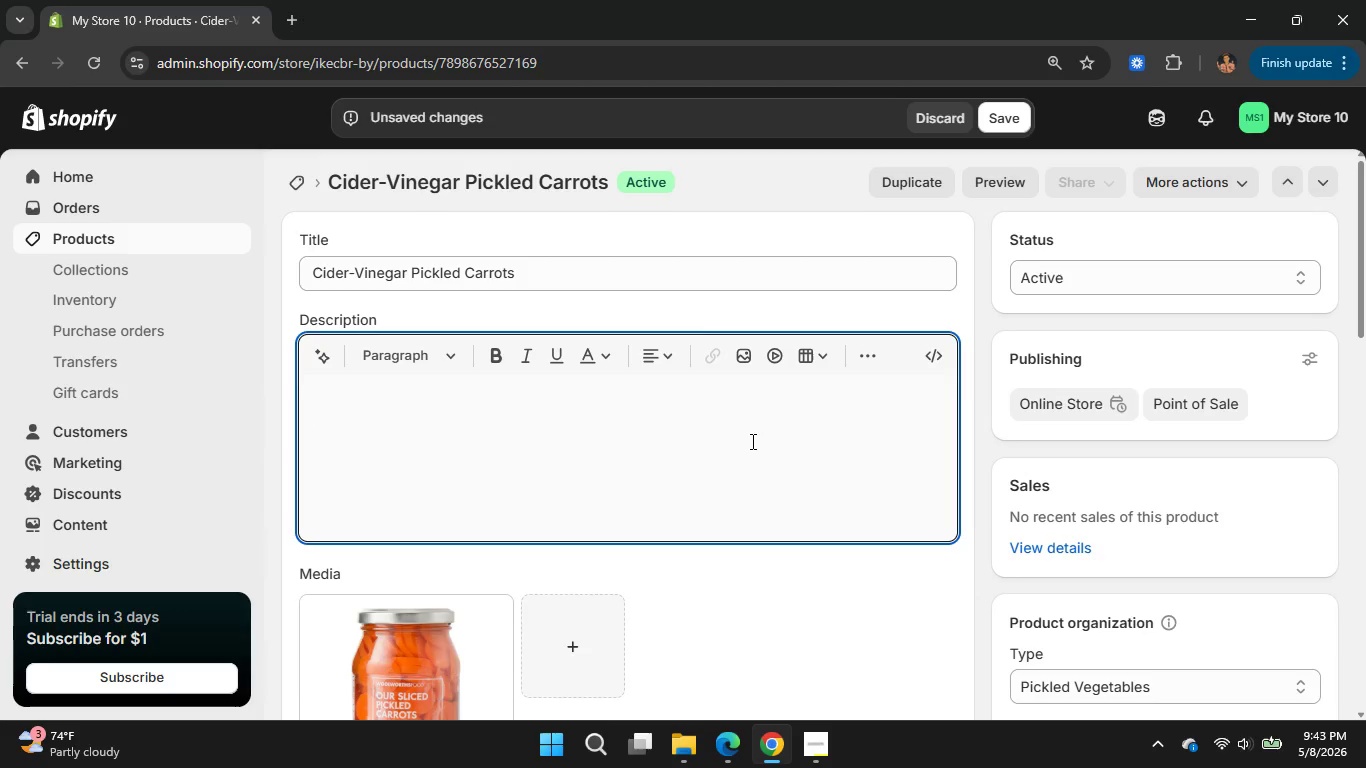 
scroll: coordinate [751, 441], scroll_direction: none, amount: 0.0
 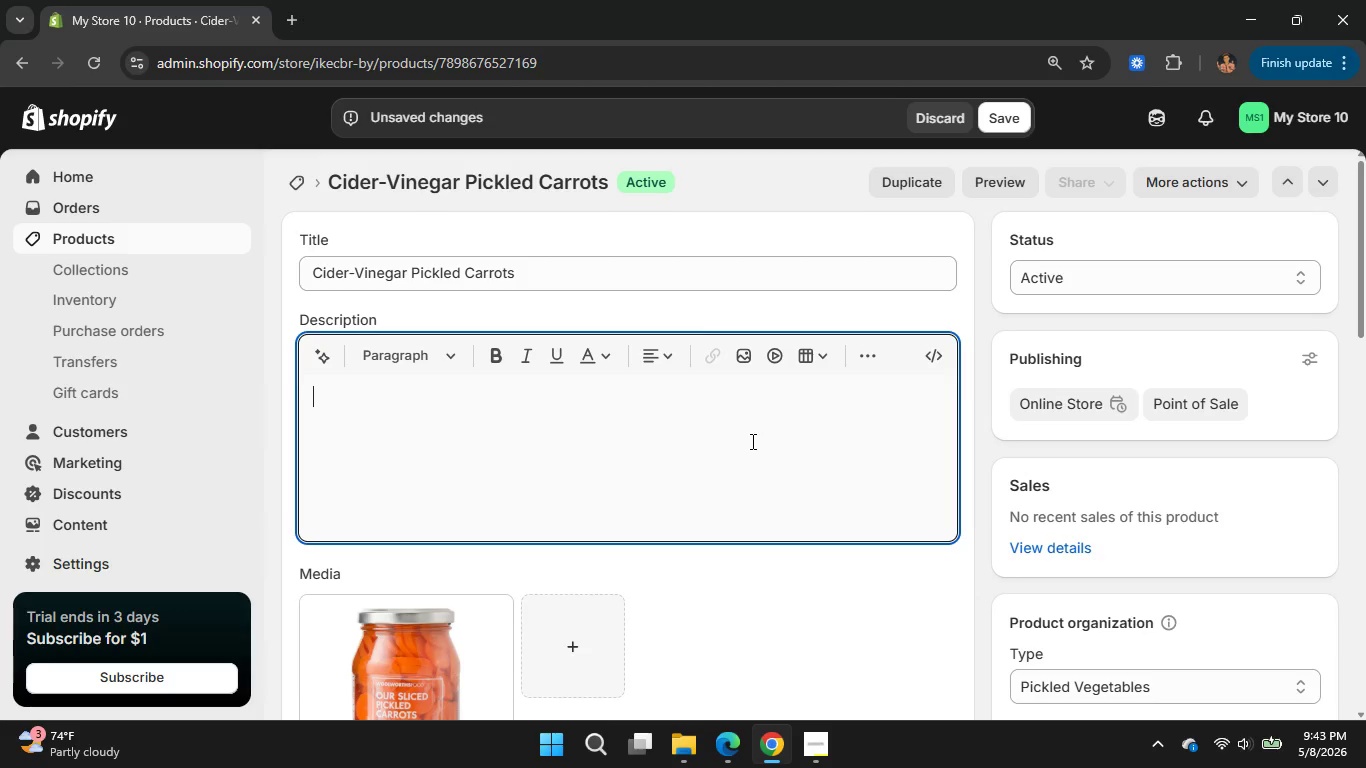 
wait(7.88)
 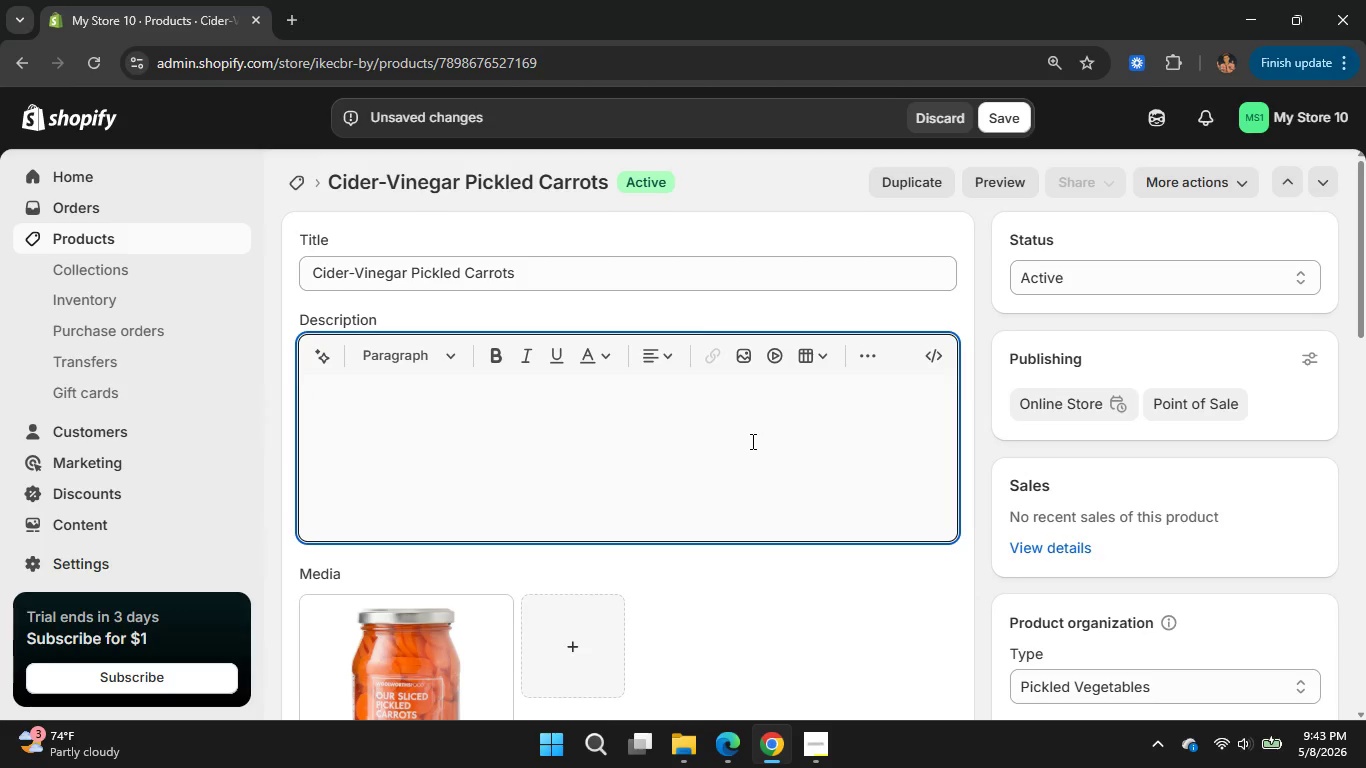 
key(Control+C)
 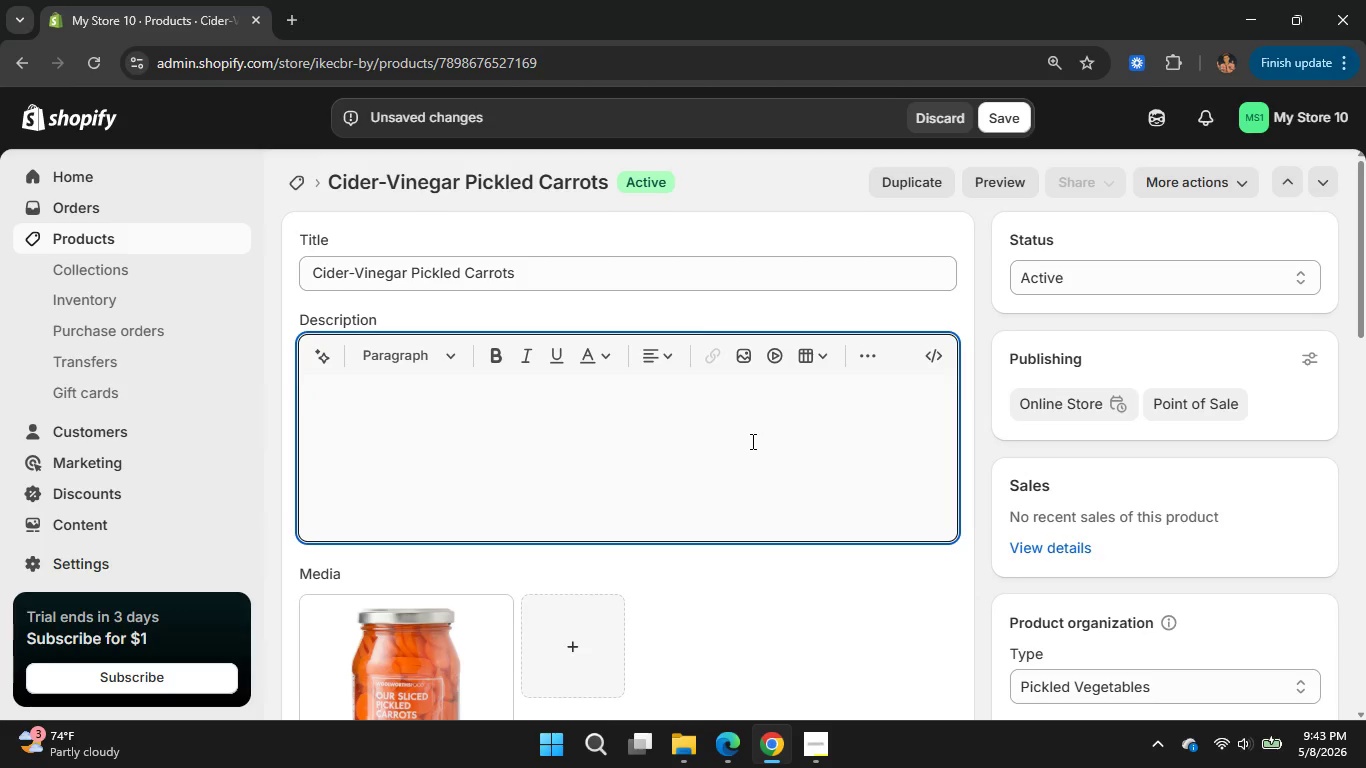 
type(Crunchy Pickled )
 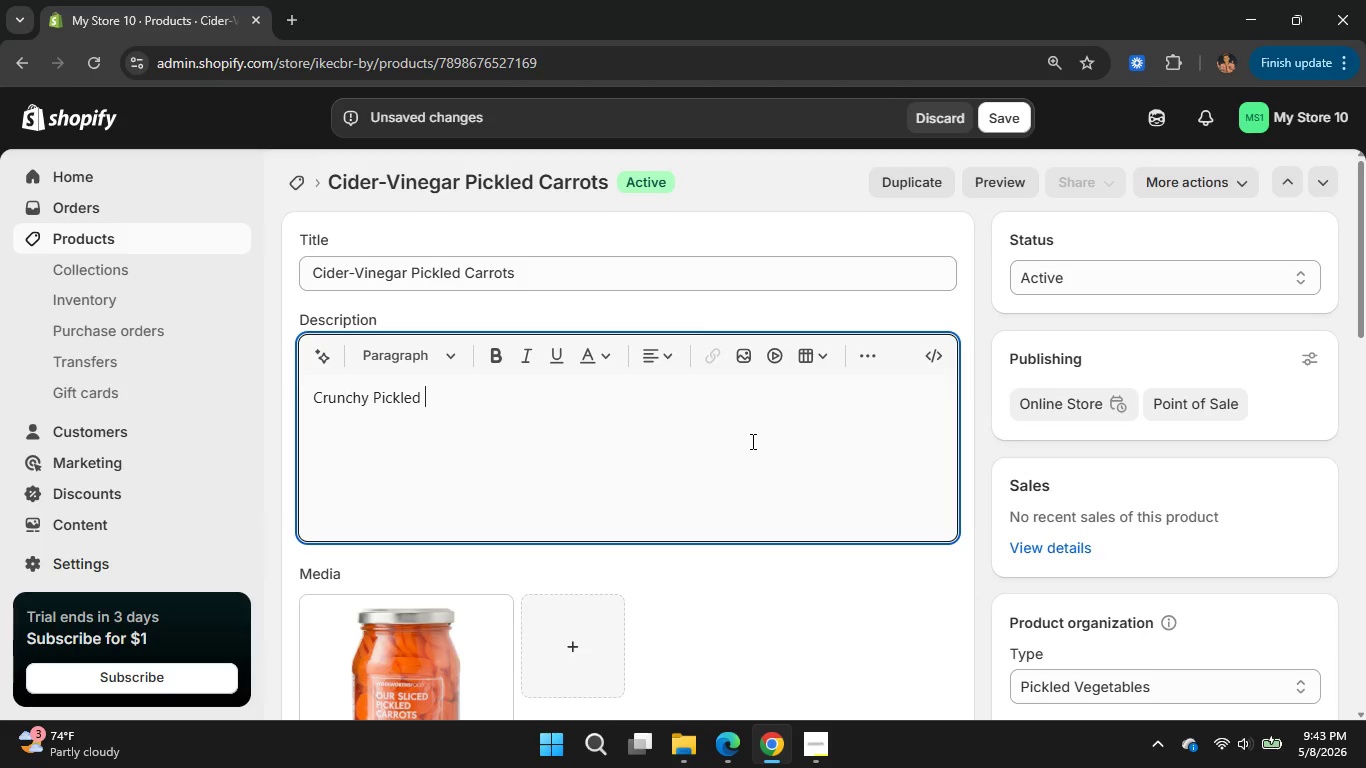 
wait(5.8)
 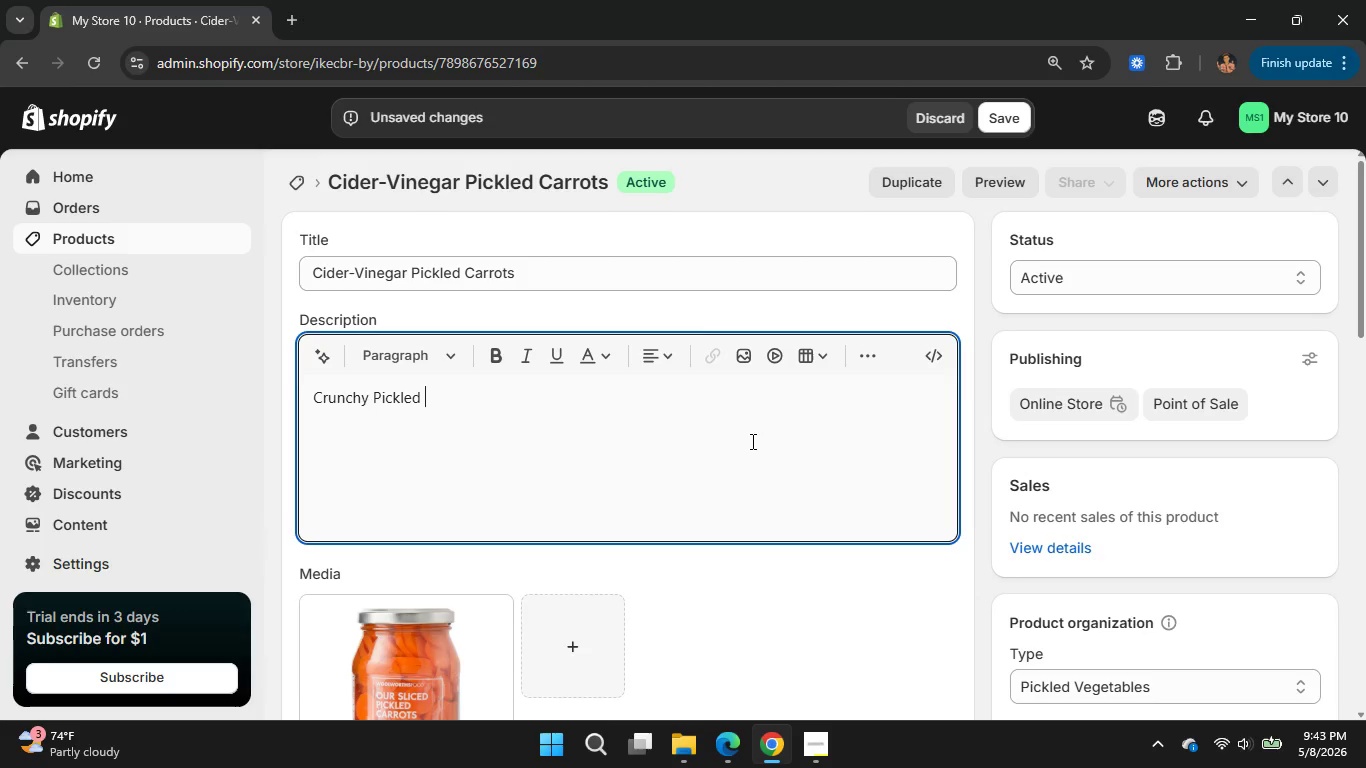 
type(carrots o)
key(Backspace)
type(preserved )
 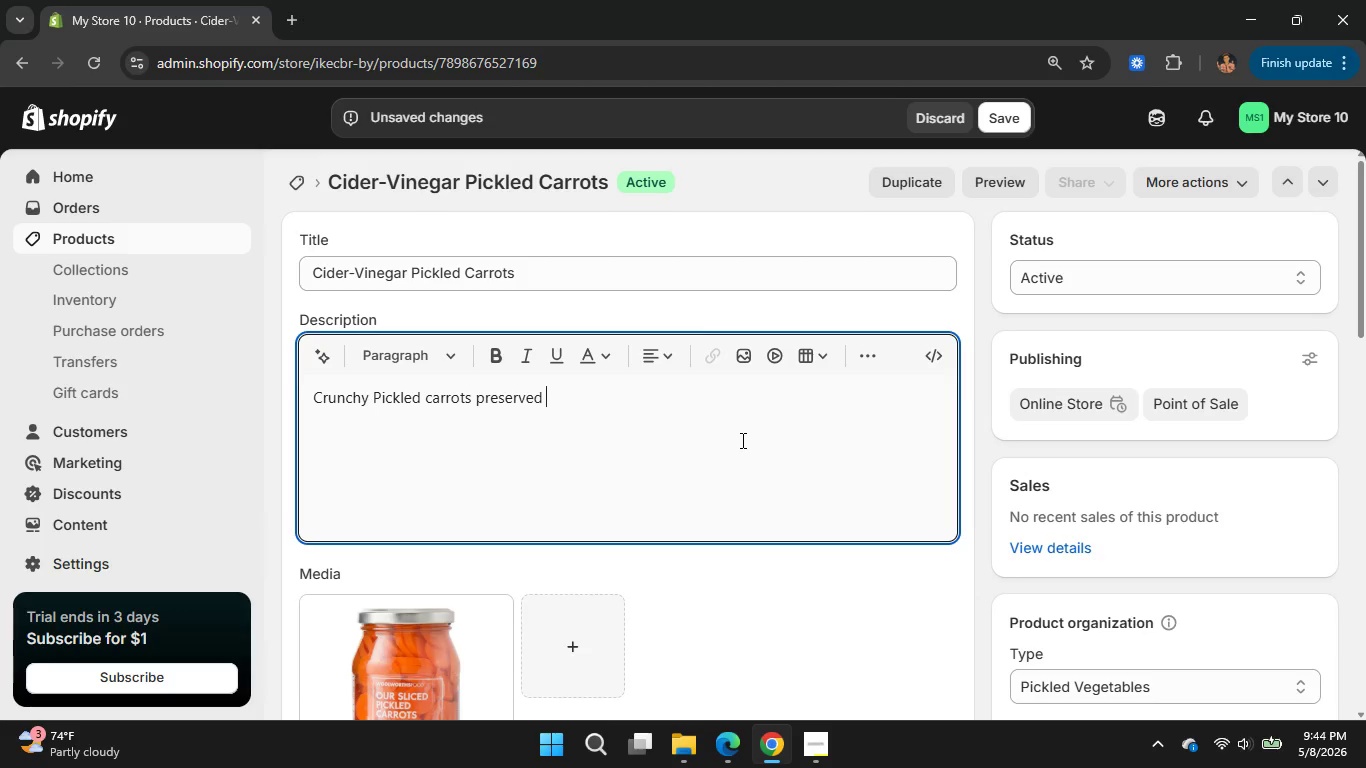 
wait(6.2)
 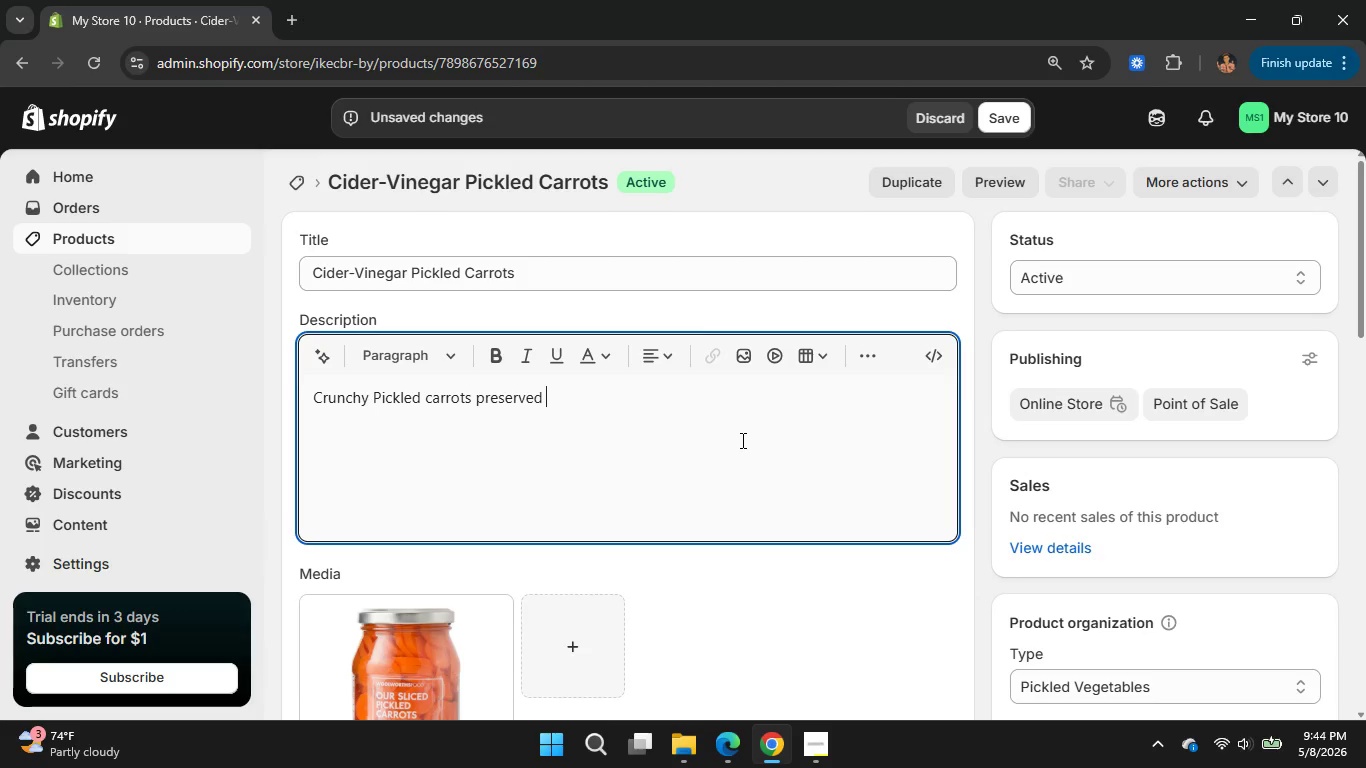 
type(in )
 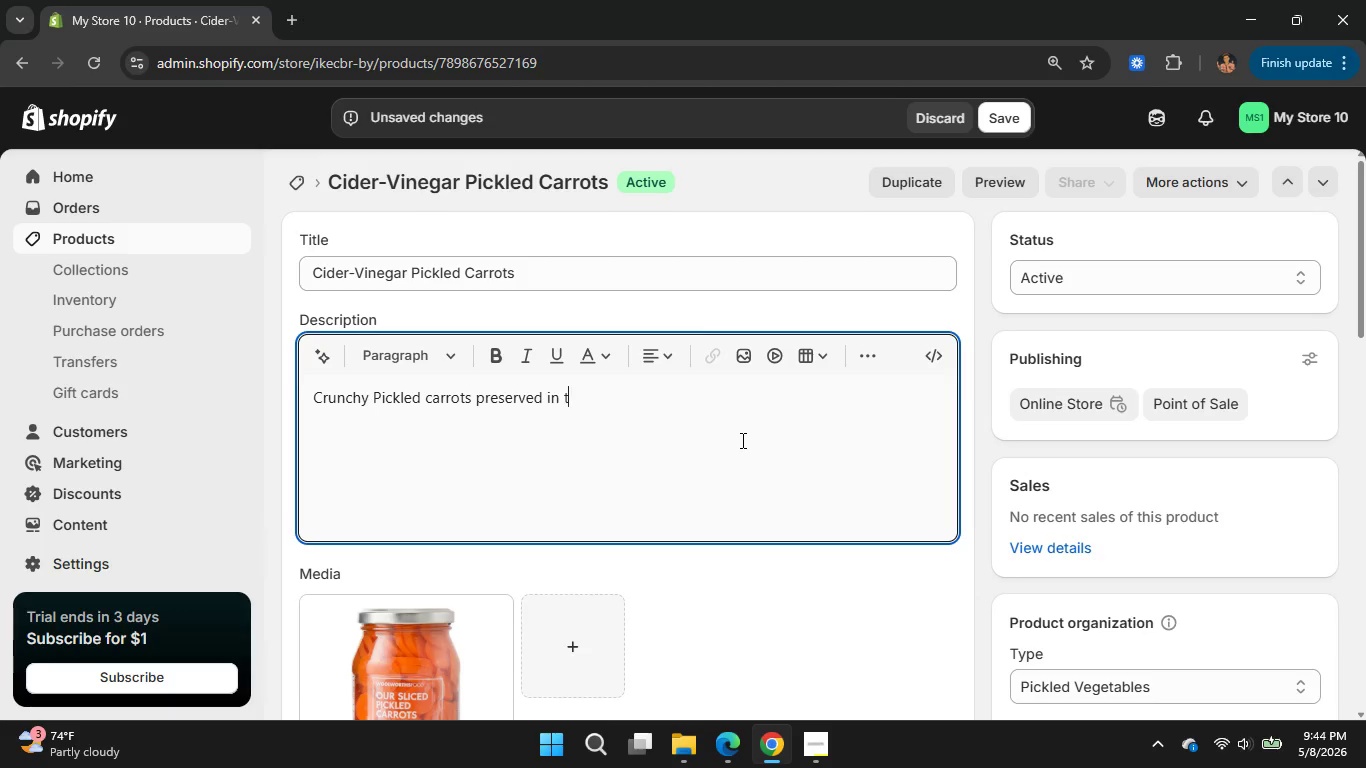 
left_click([741, 440])
 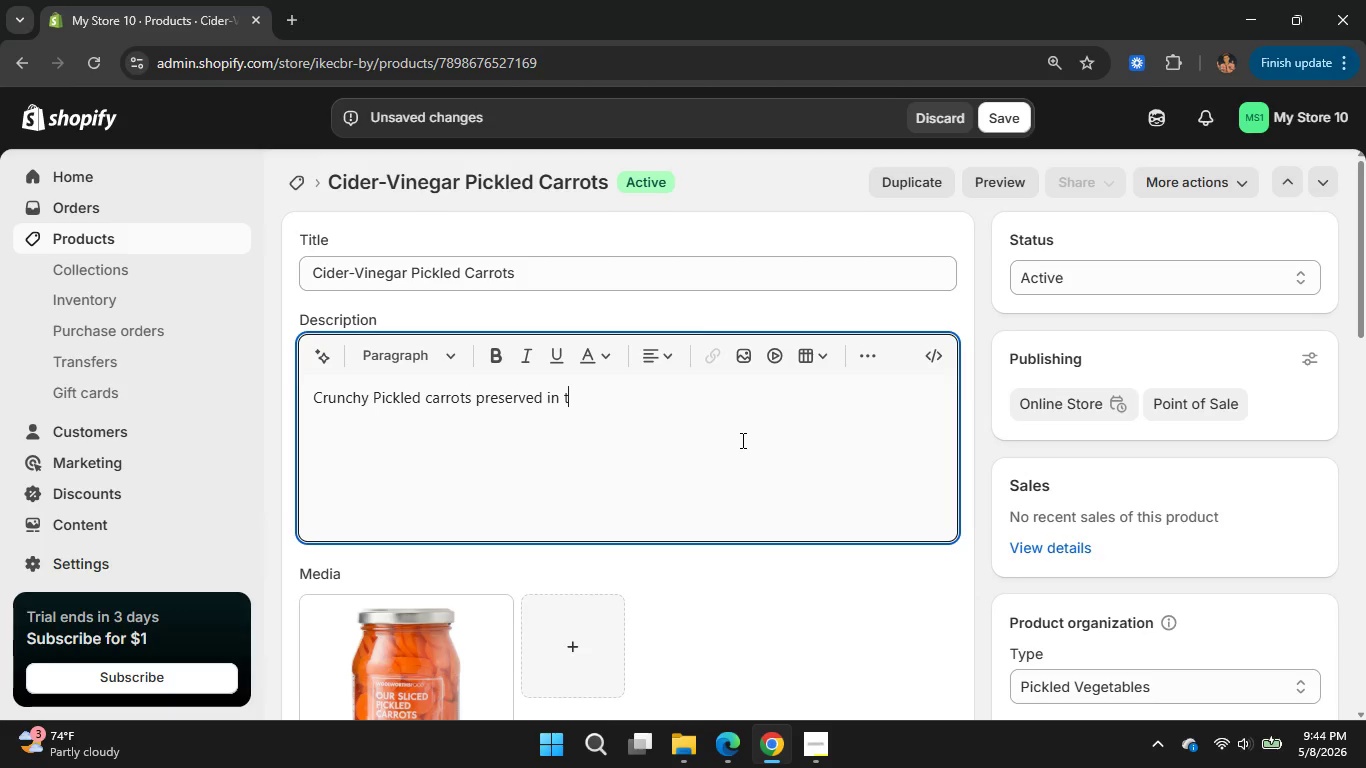 
type(tangy)
 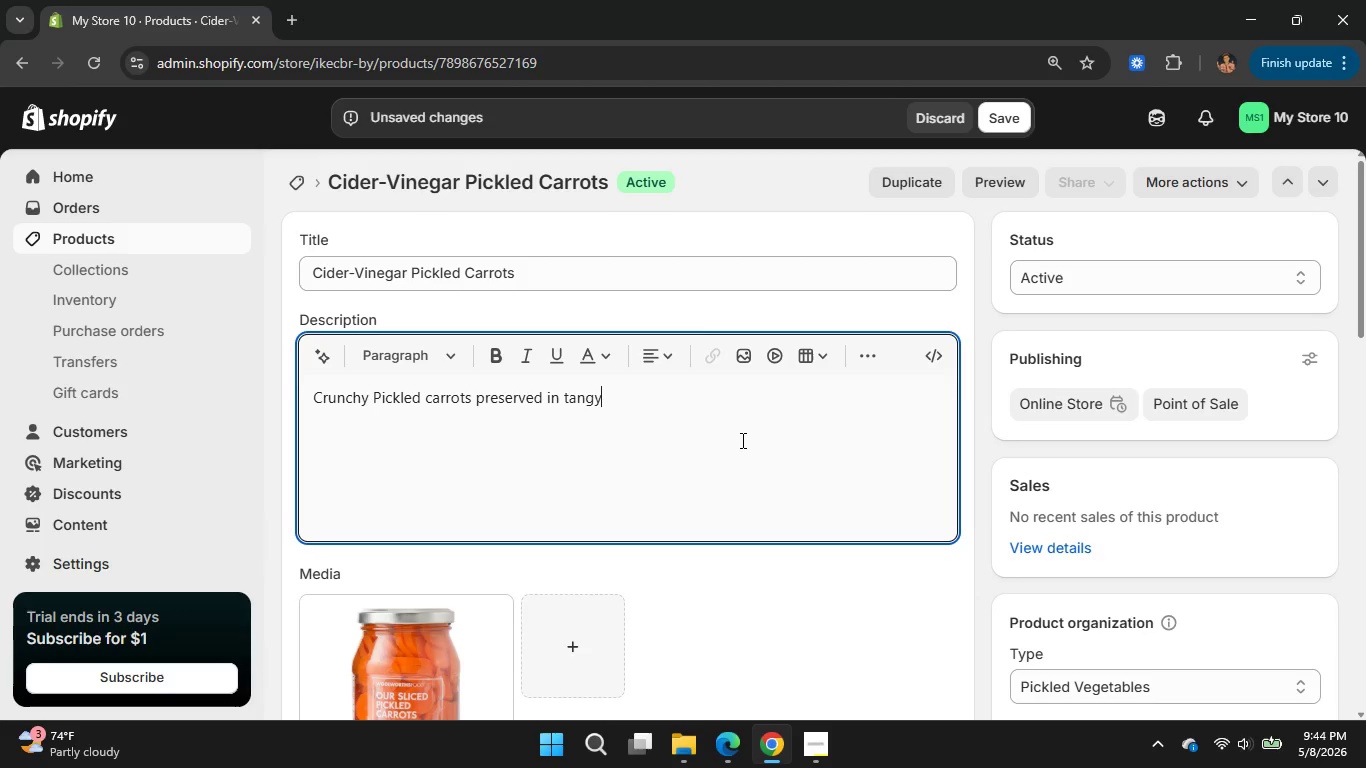 
type( cider vinegar)
 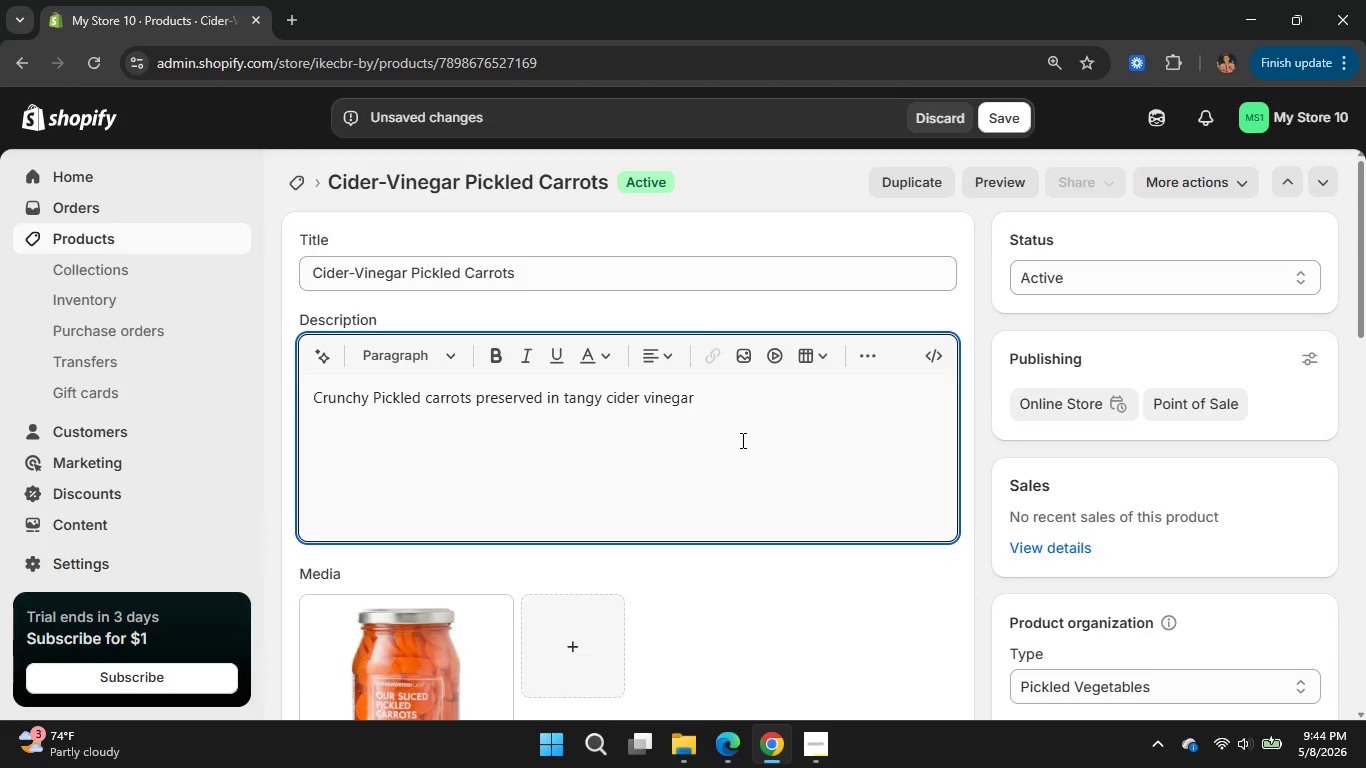 
type( brine.)
 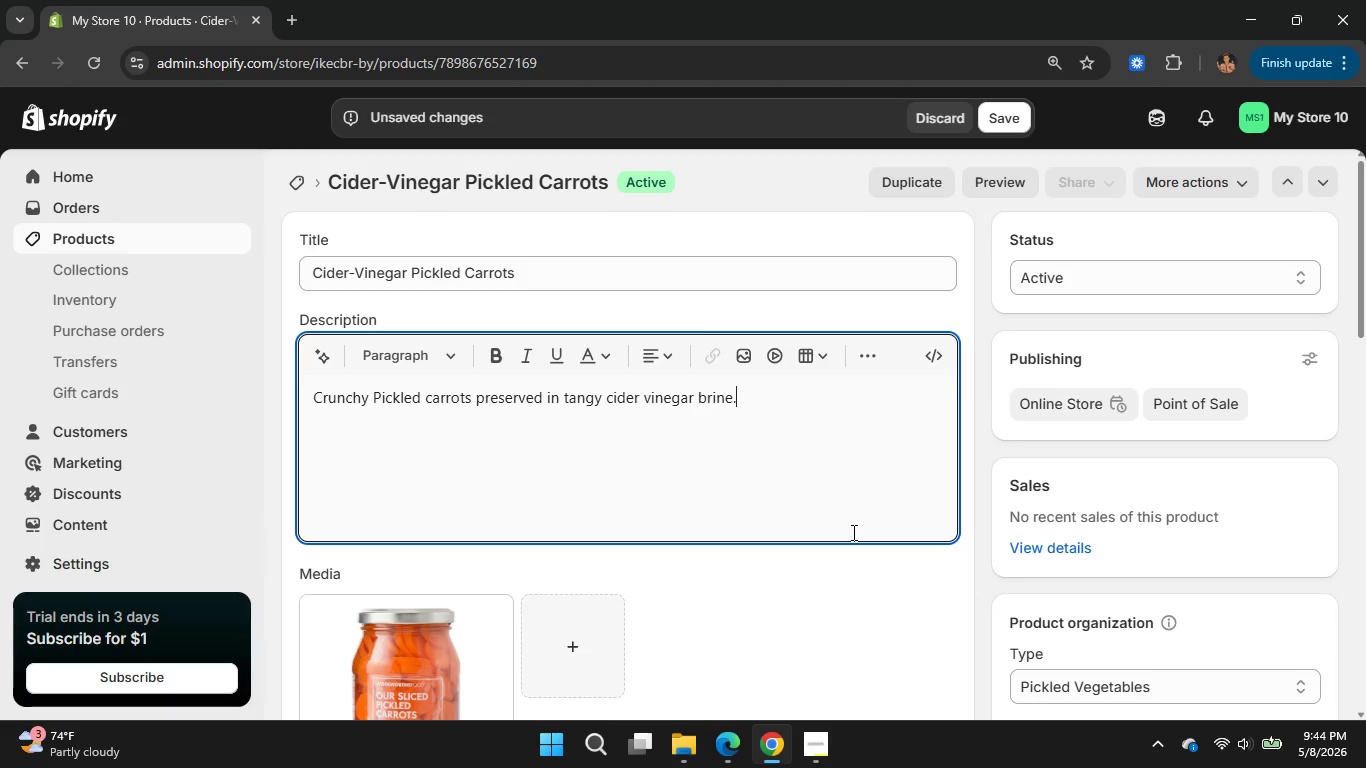 
wait(15.16)
 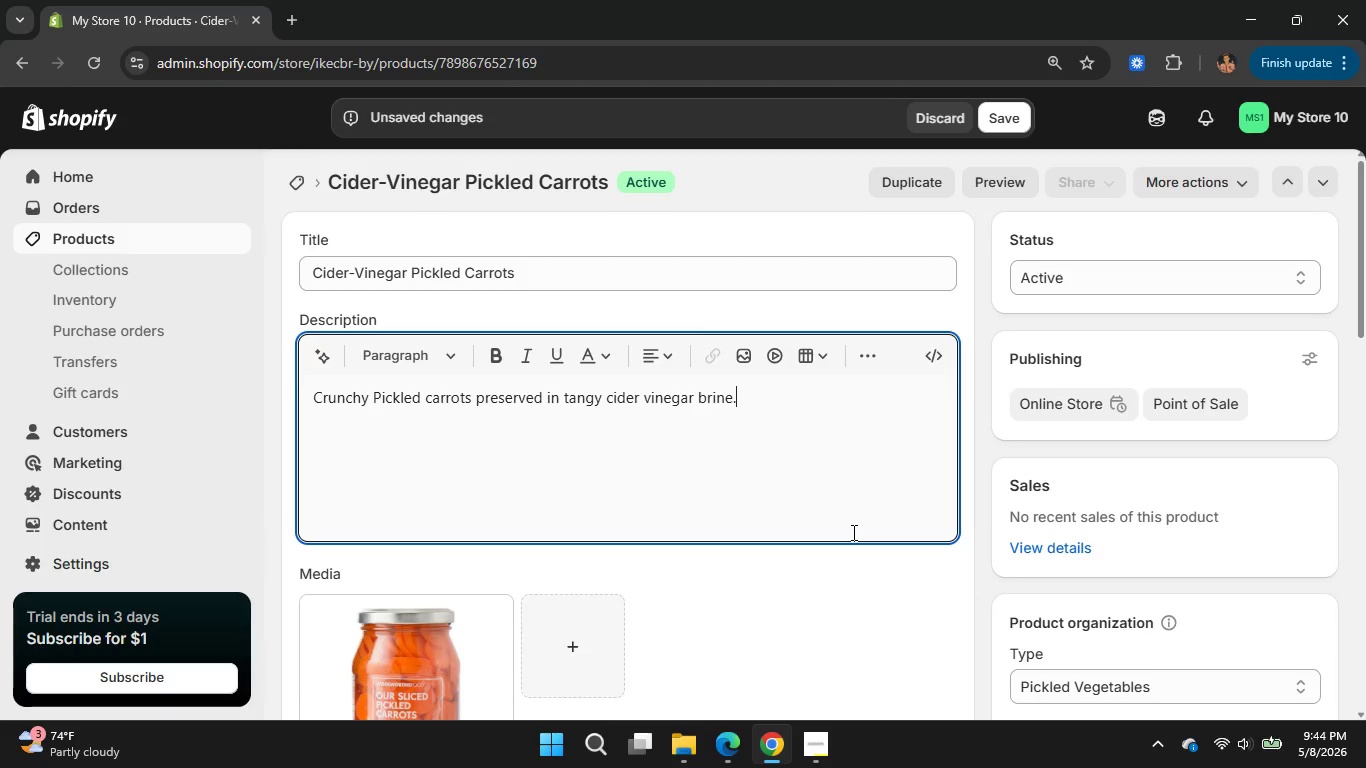 
scroll: coordinate [879, 585], scroll_direction: none, amount: 0.0
 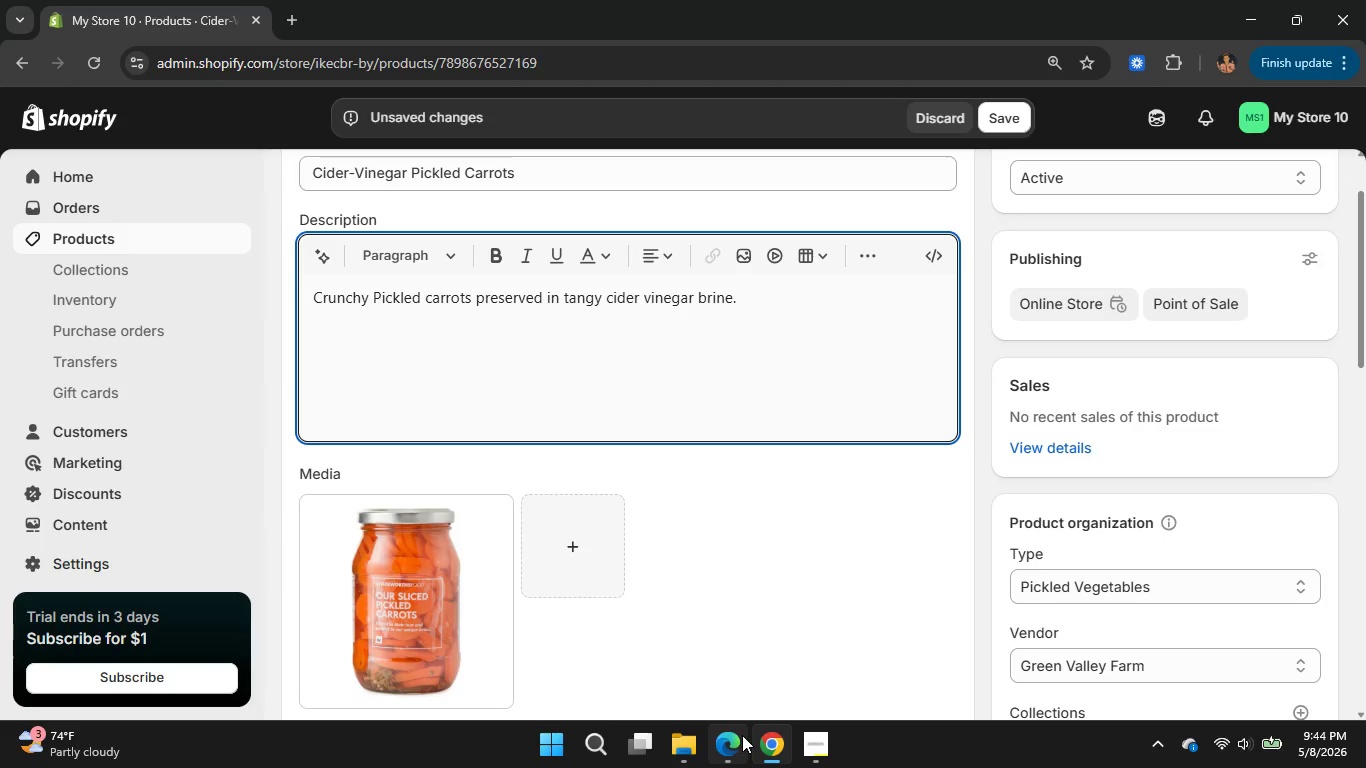 
left_click([737, 740])
 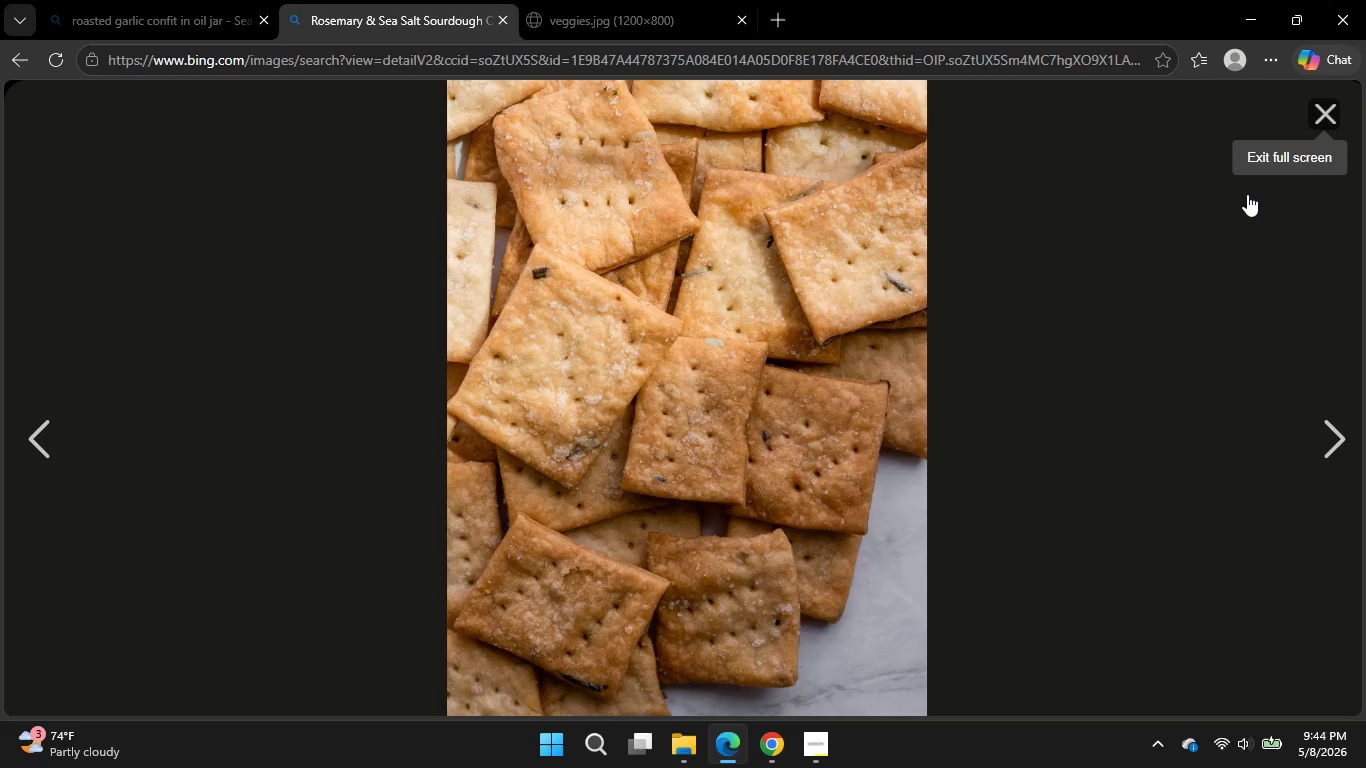 
left_click([1318, 111])
 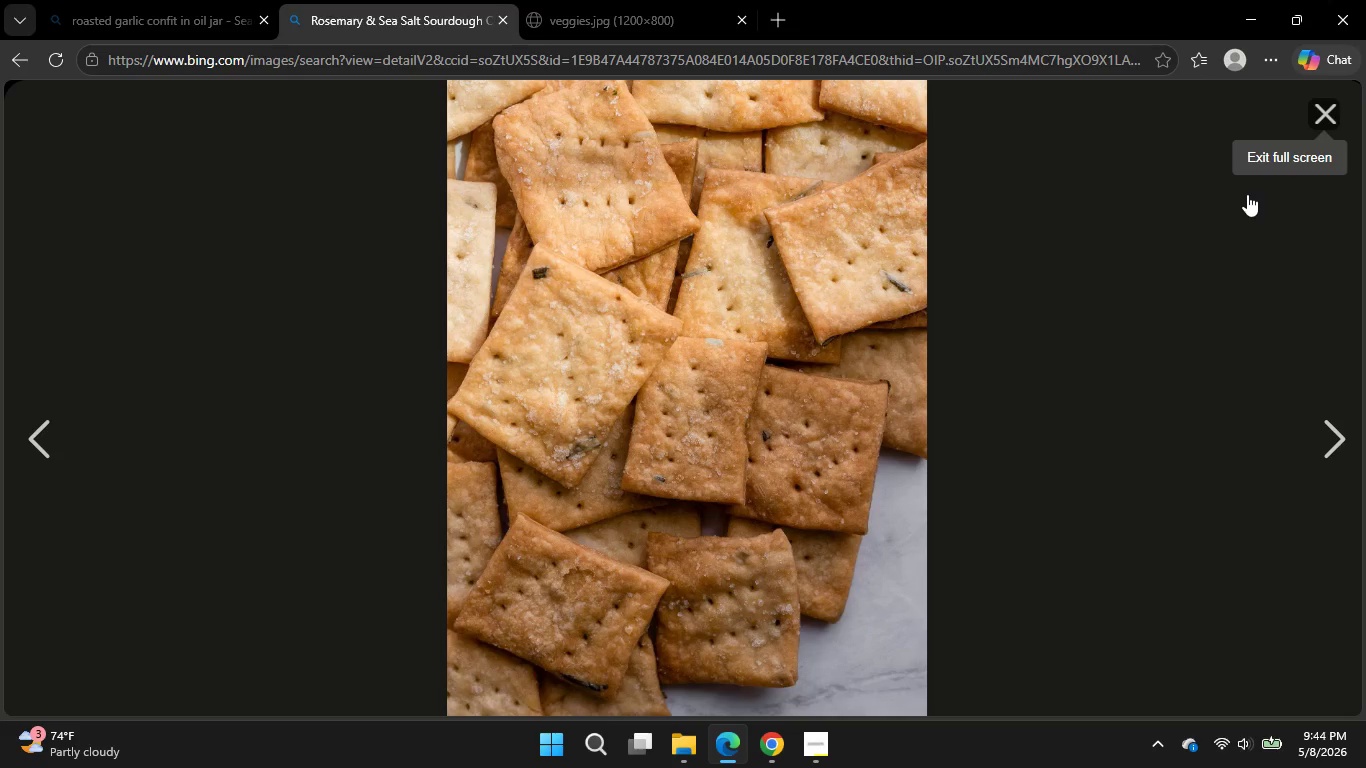 
left_click([773, 742])
 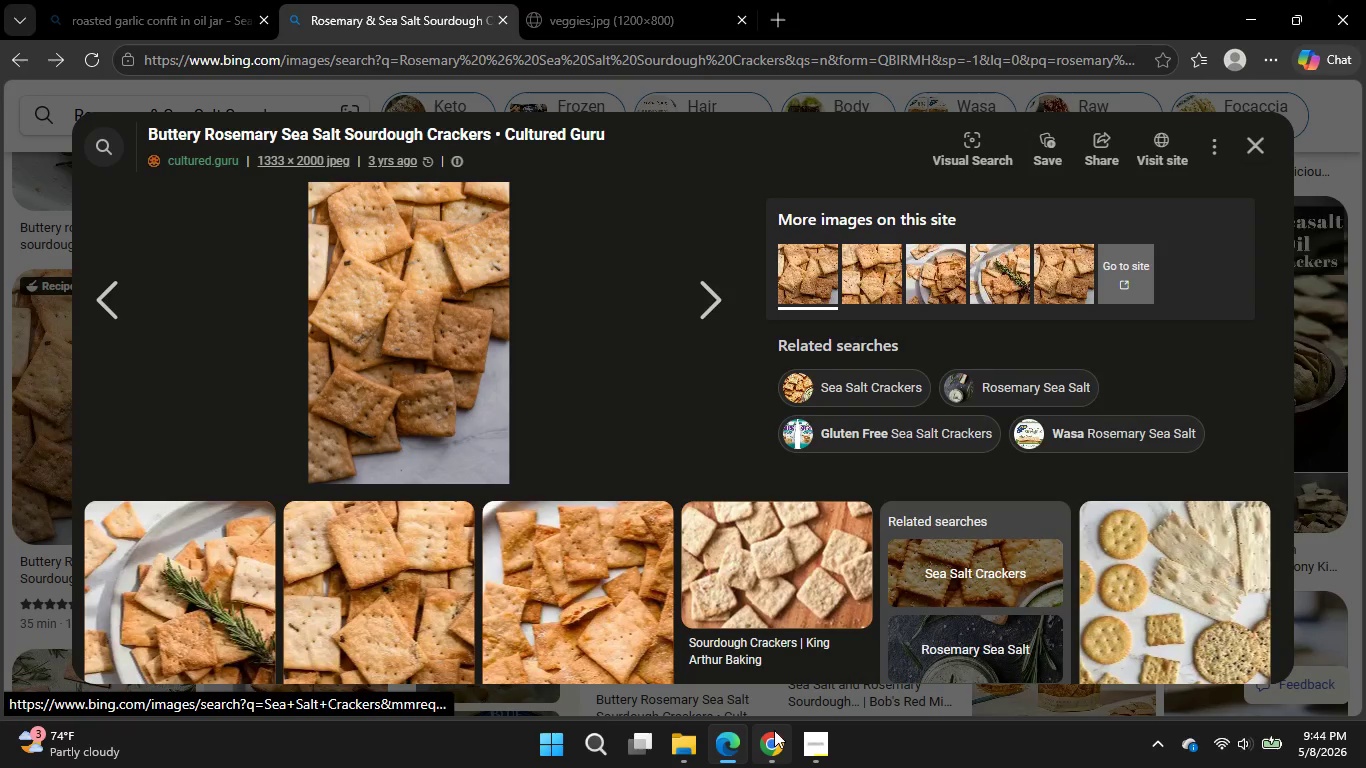 
left_click_drag(start_coordinate=[532, 168], to_coordinate=[303, 173])
 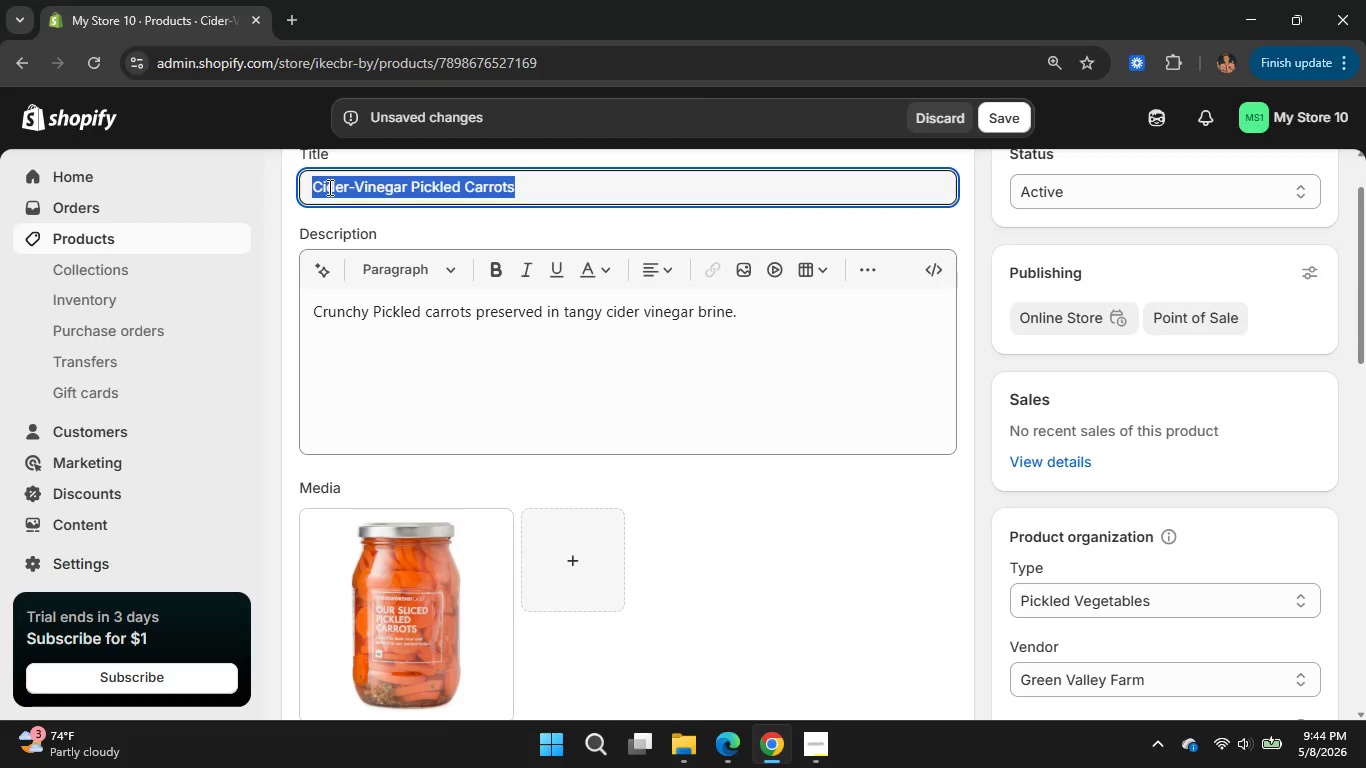 
key(Control+C)
 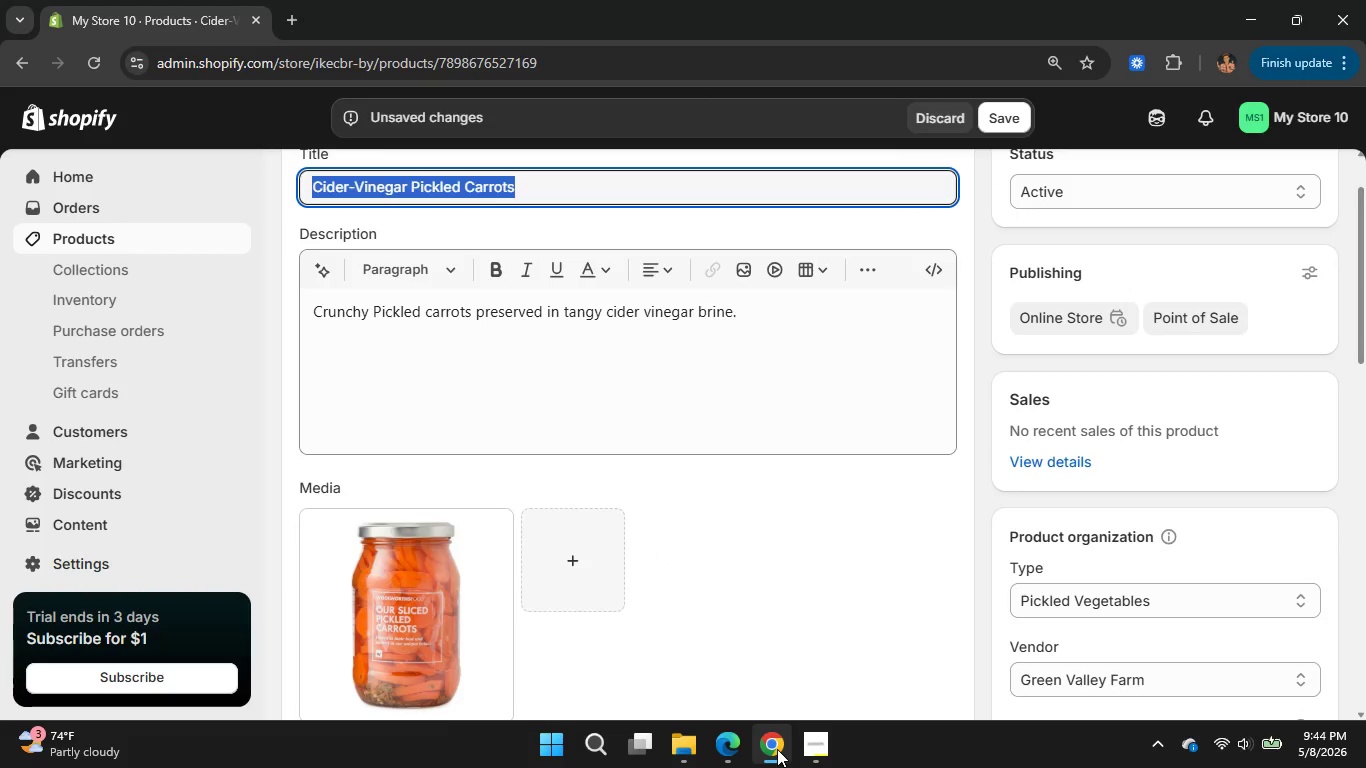 
left_click([777, 749])
 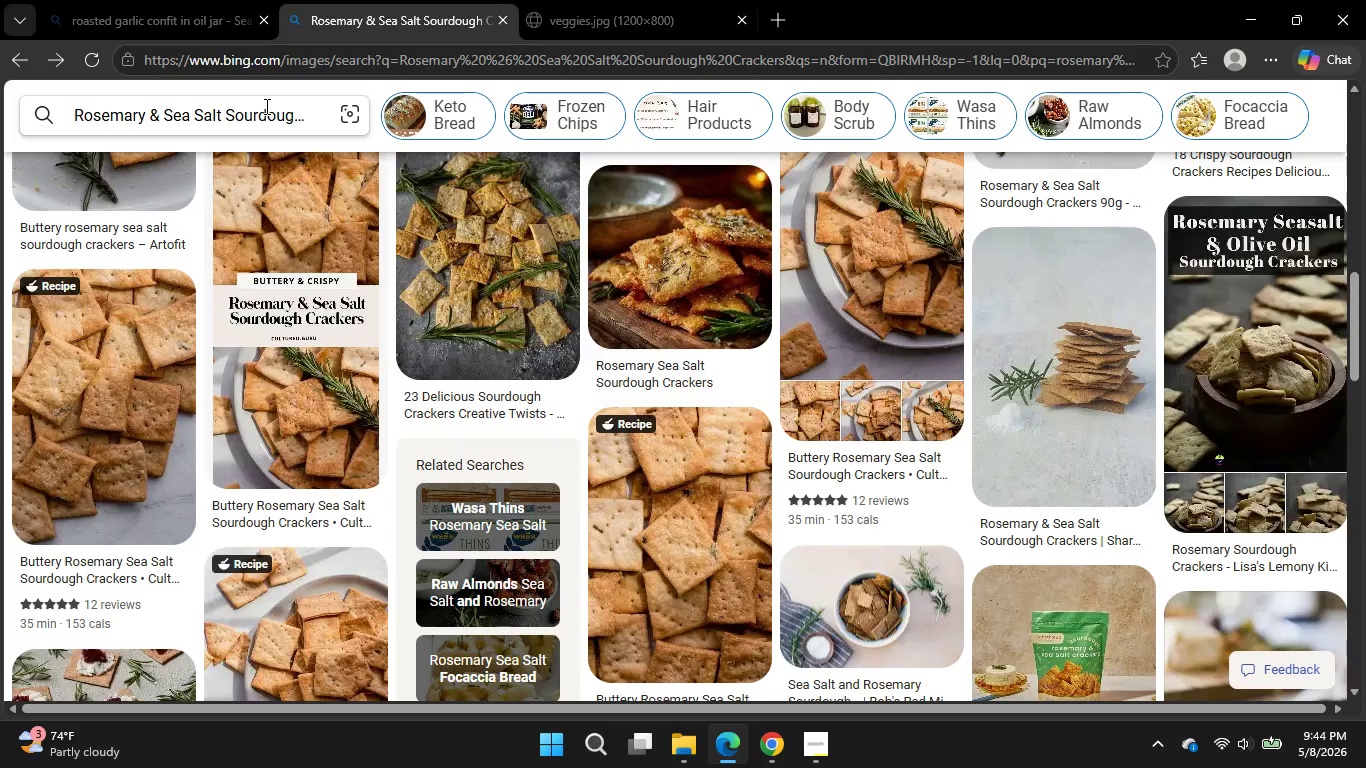 
left_click([306, 116])
 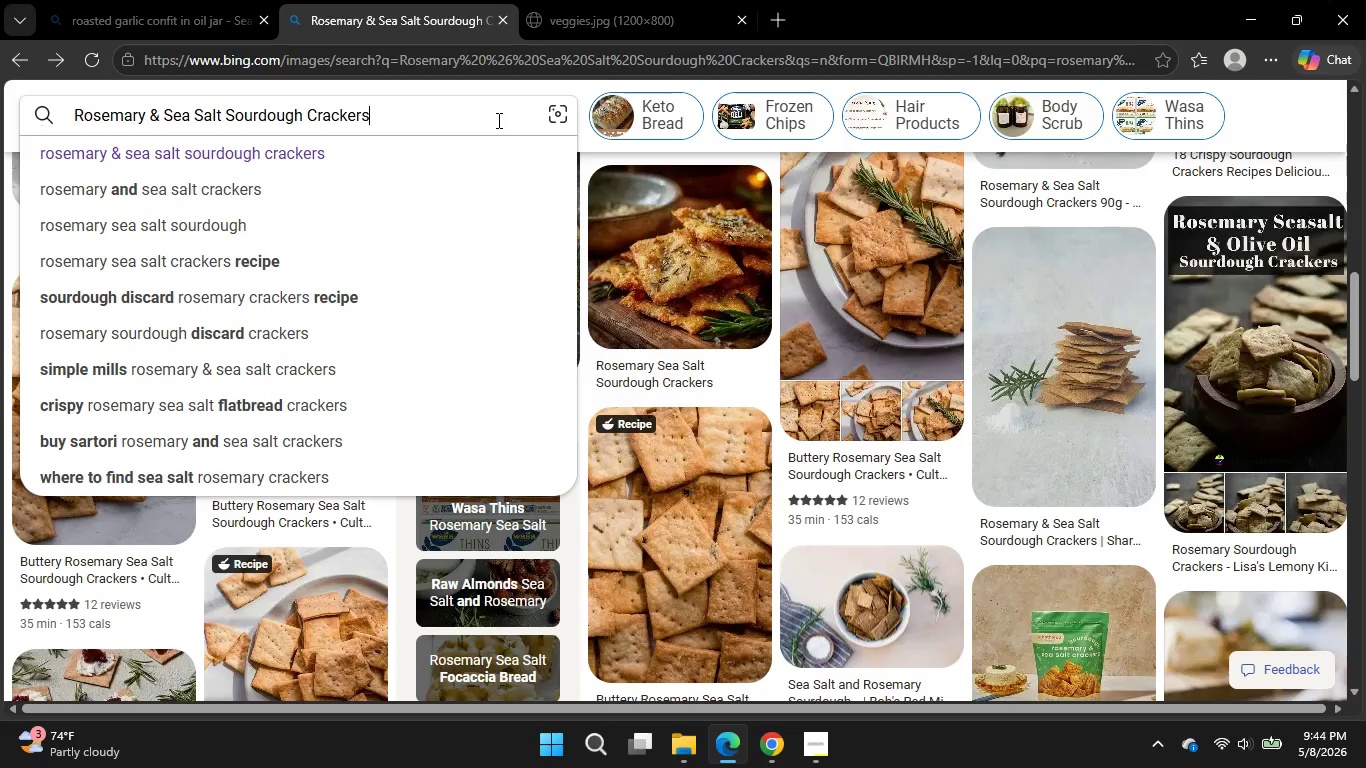 
left_click_drag(start_coordinate=[497, 120], to_coordinate=[64, 106])
 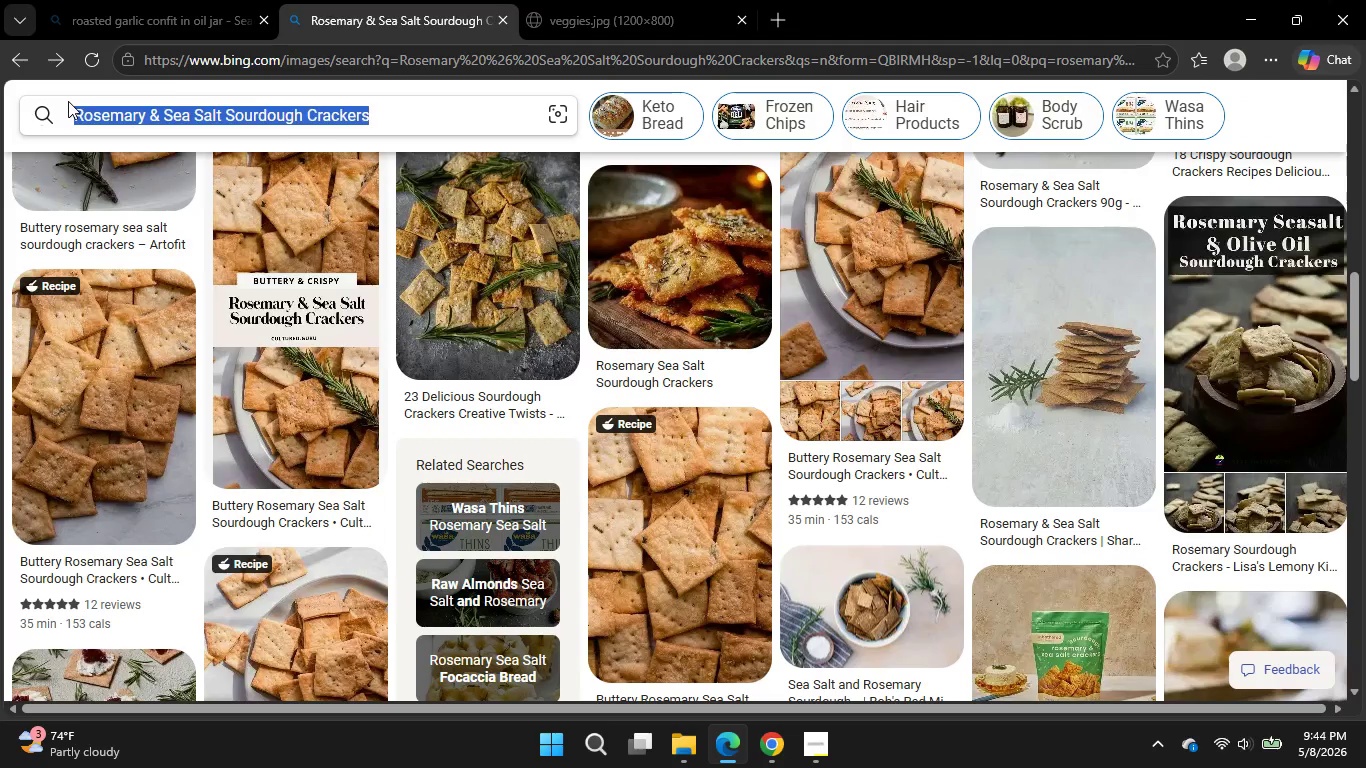 
key(Control+V)
 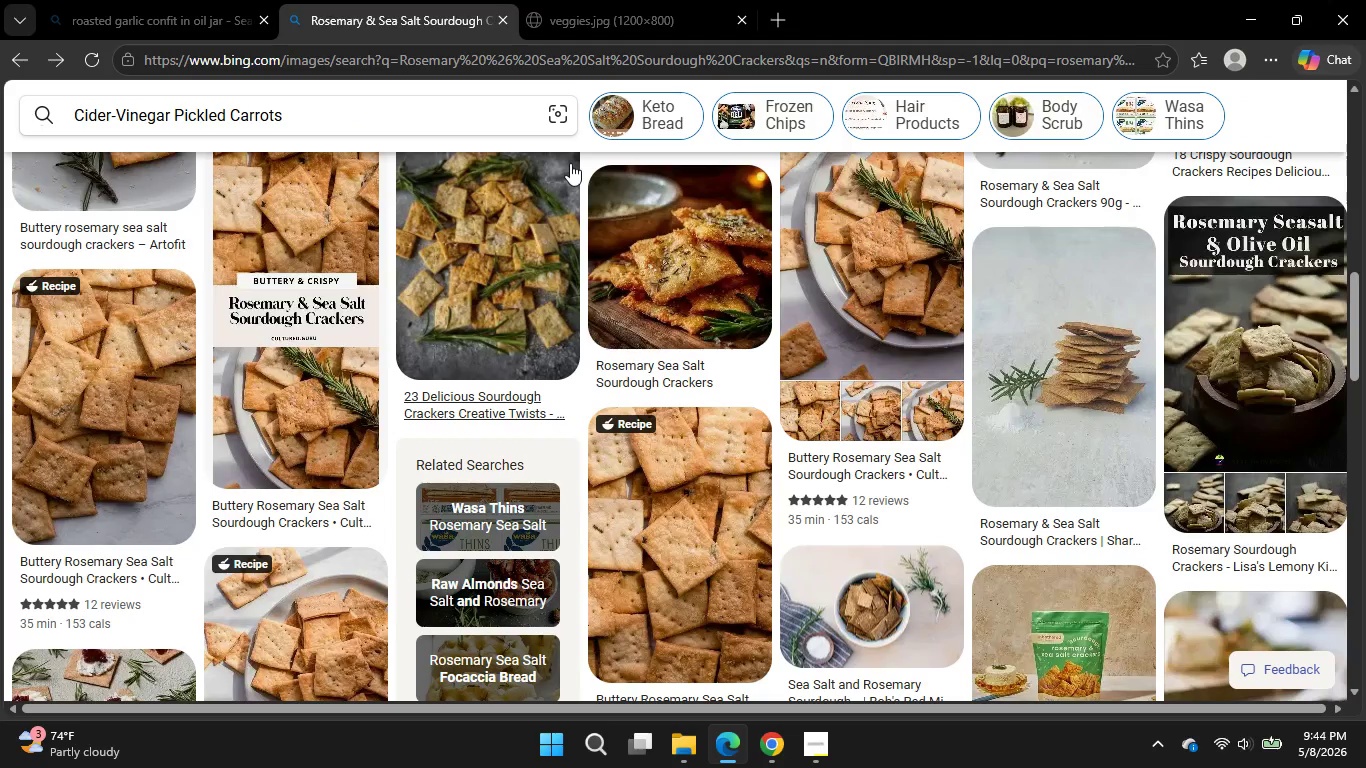 
key(Enter)
 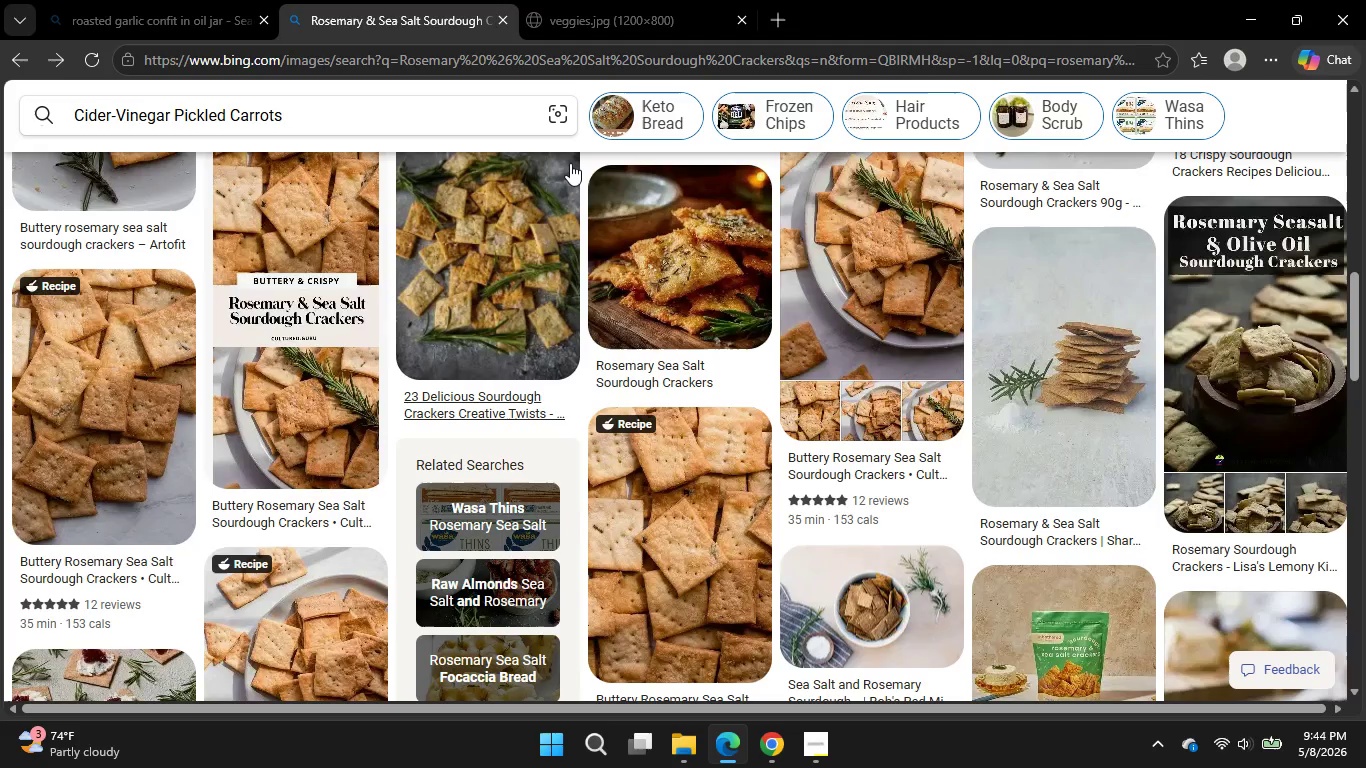 
wait(8.69)
 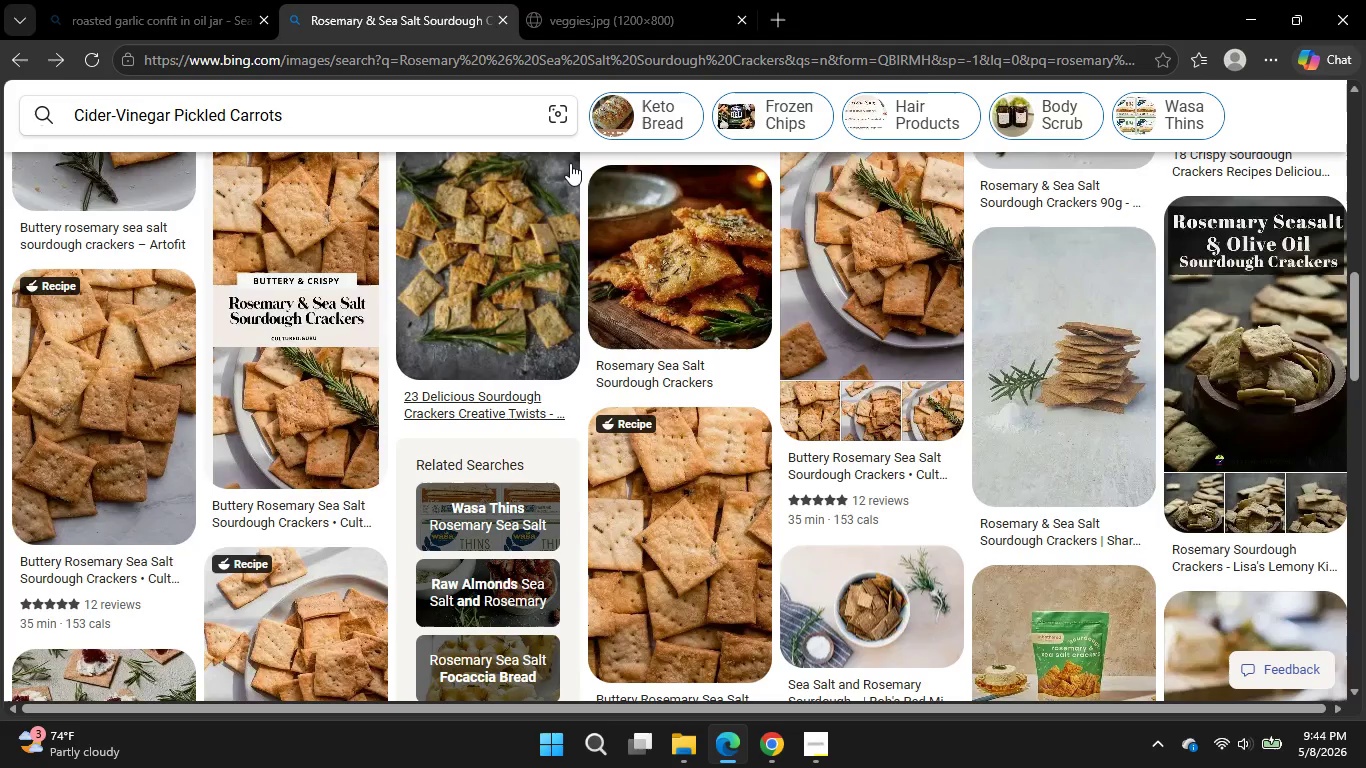 
scroll: coordinate [571, 217], scroll_direction: down, amount: 6.0
 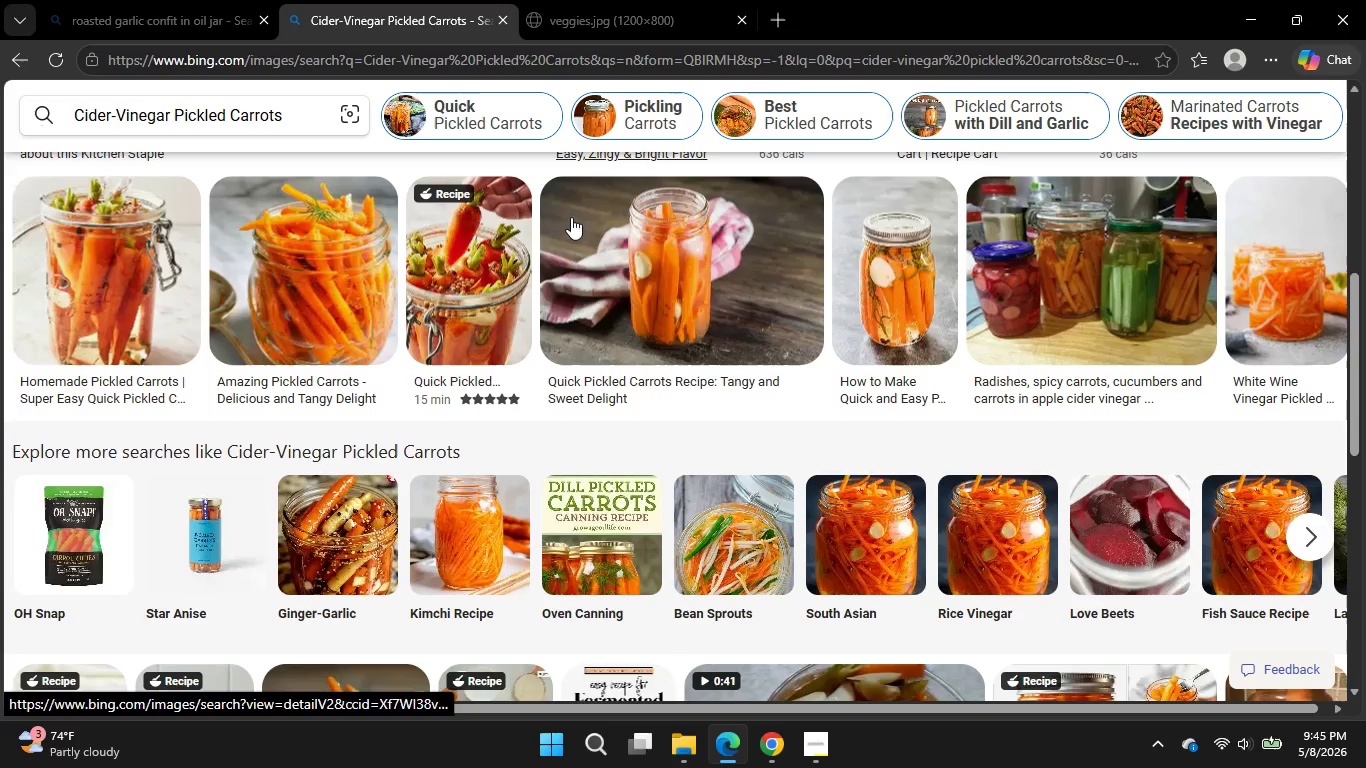 
wait(7.95)
 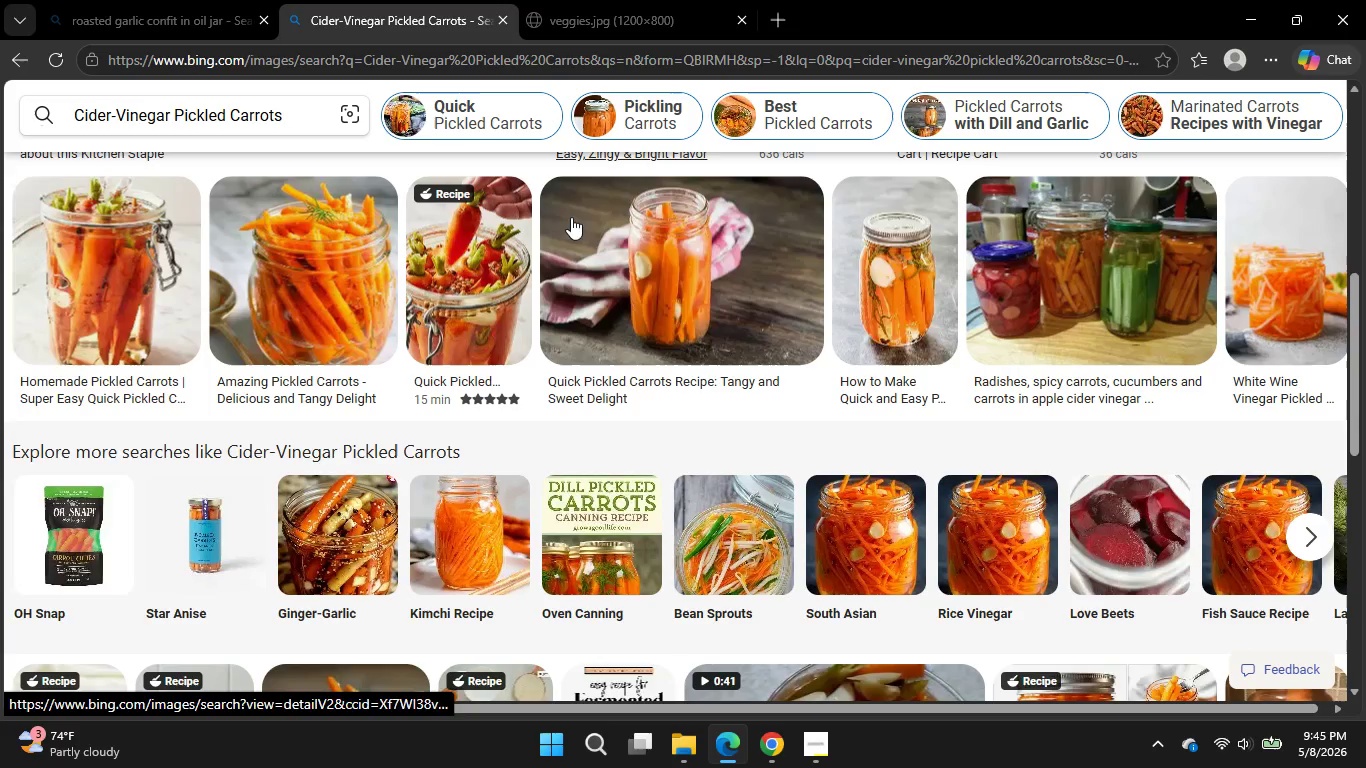 
scroll: coordinate [906, 427], scroll_direction: down, amount: 2.0
 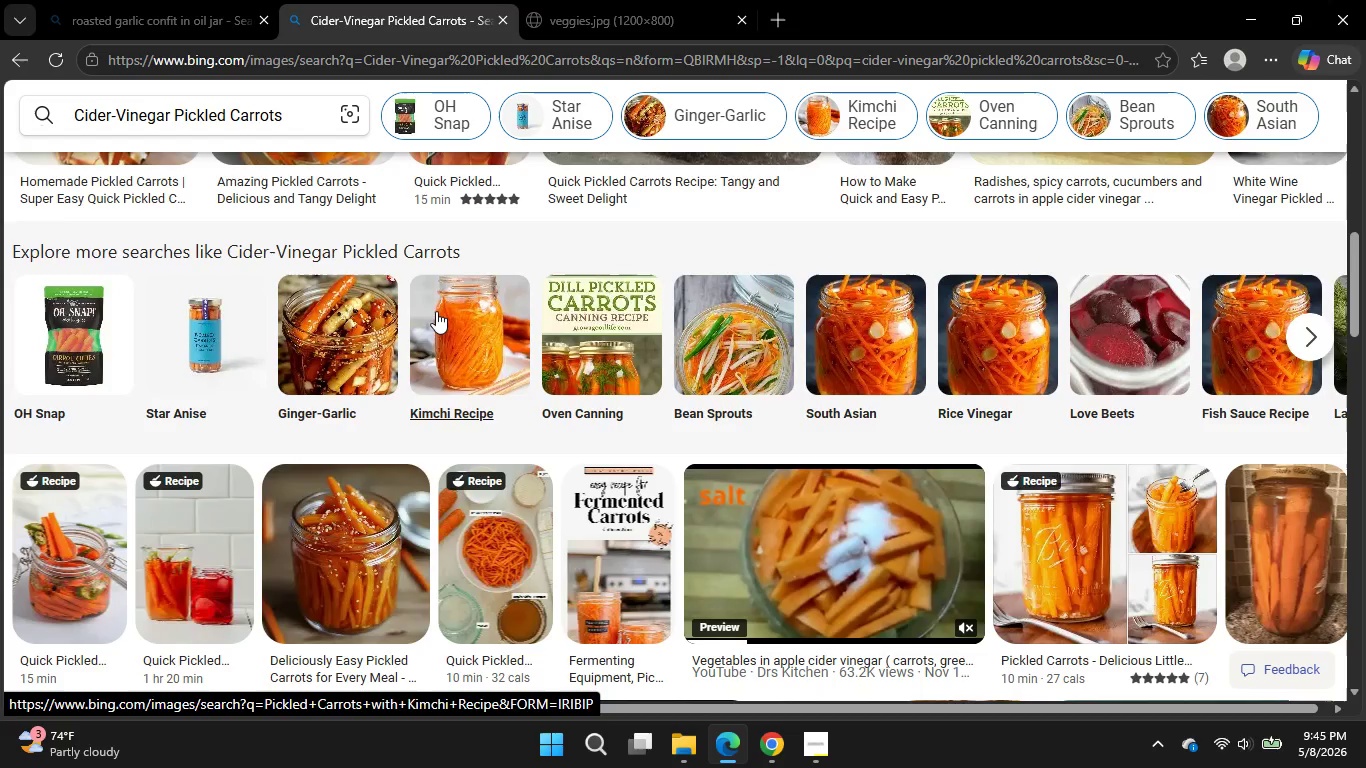 
wait(6.4)
 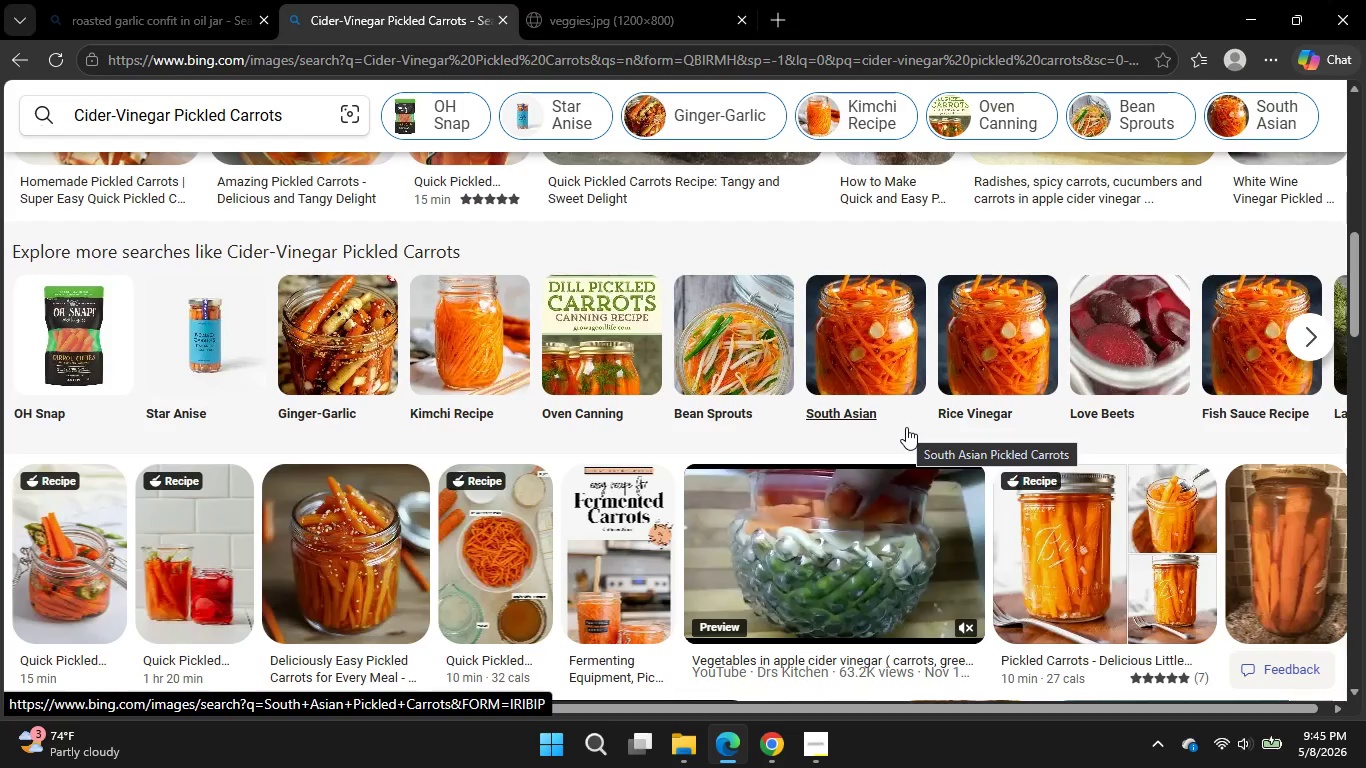 
left_click([436, 311])
 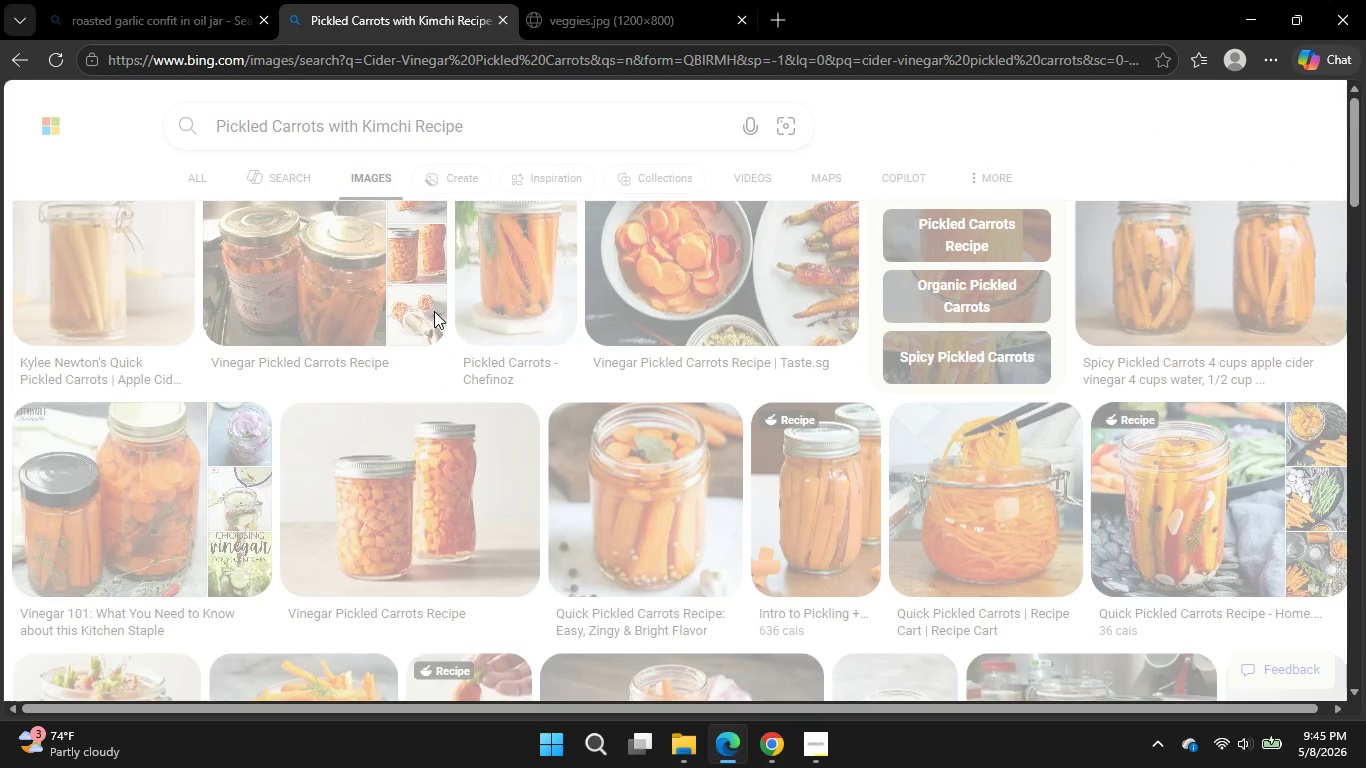 
wait(8.92)
 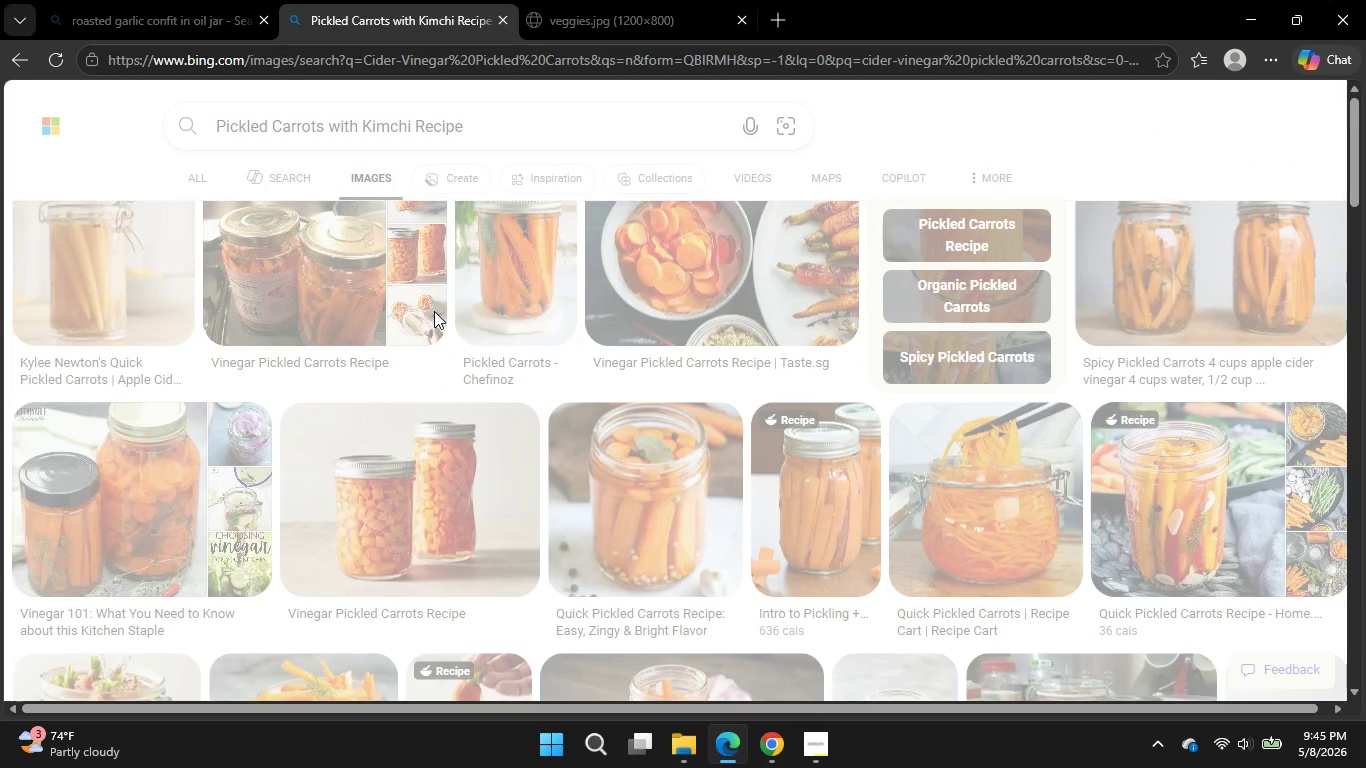 
scroll: coordinate [490, 305], scroll_direction: down, amount: 4.0
 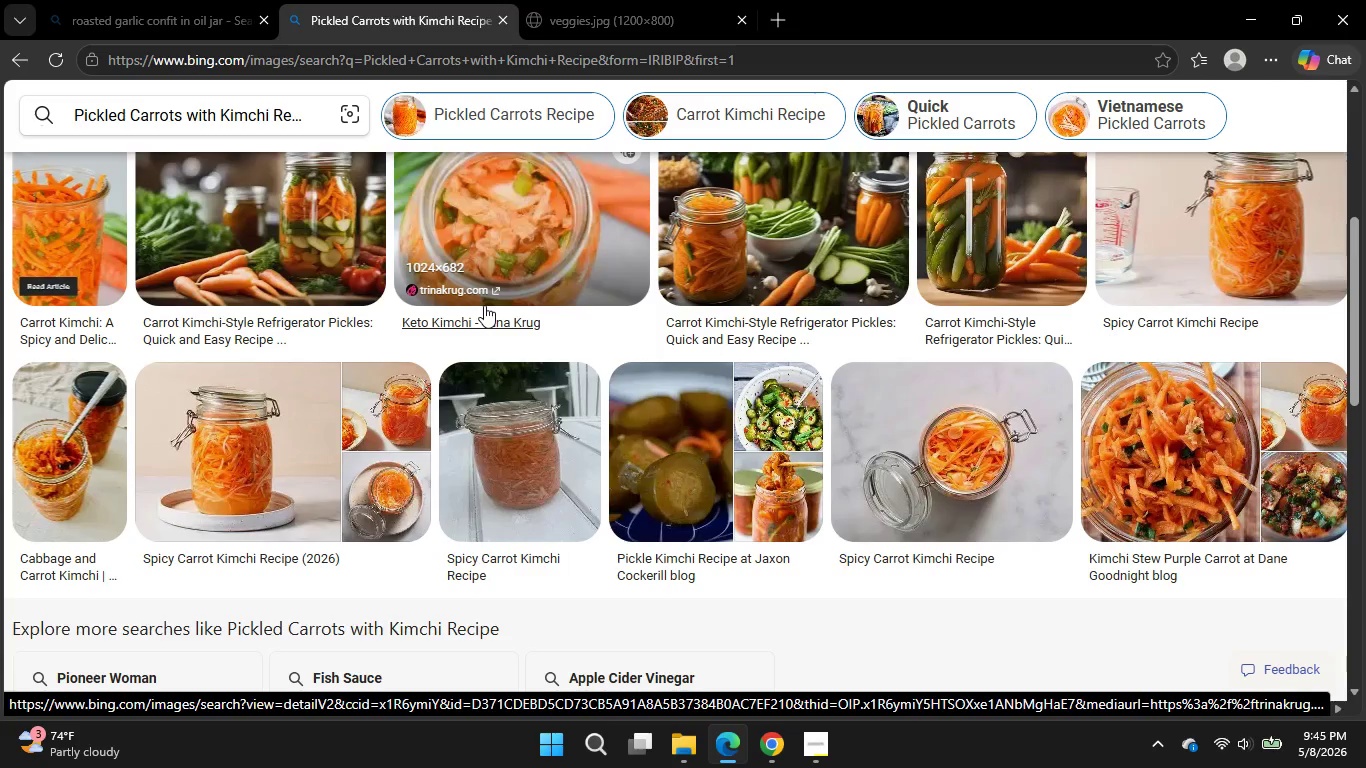 
left_click([773, 743])
 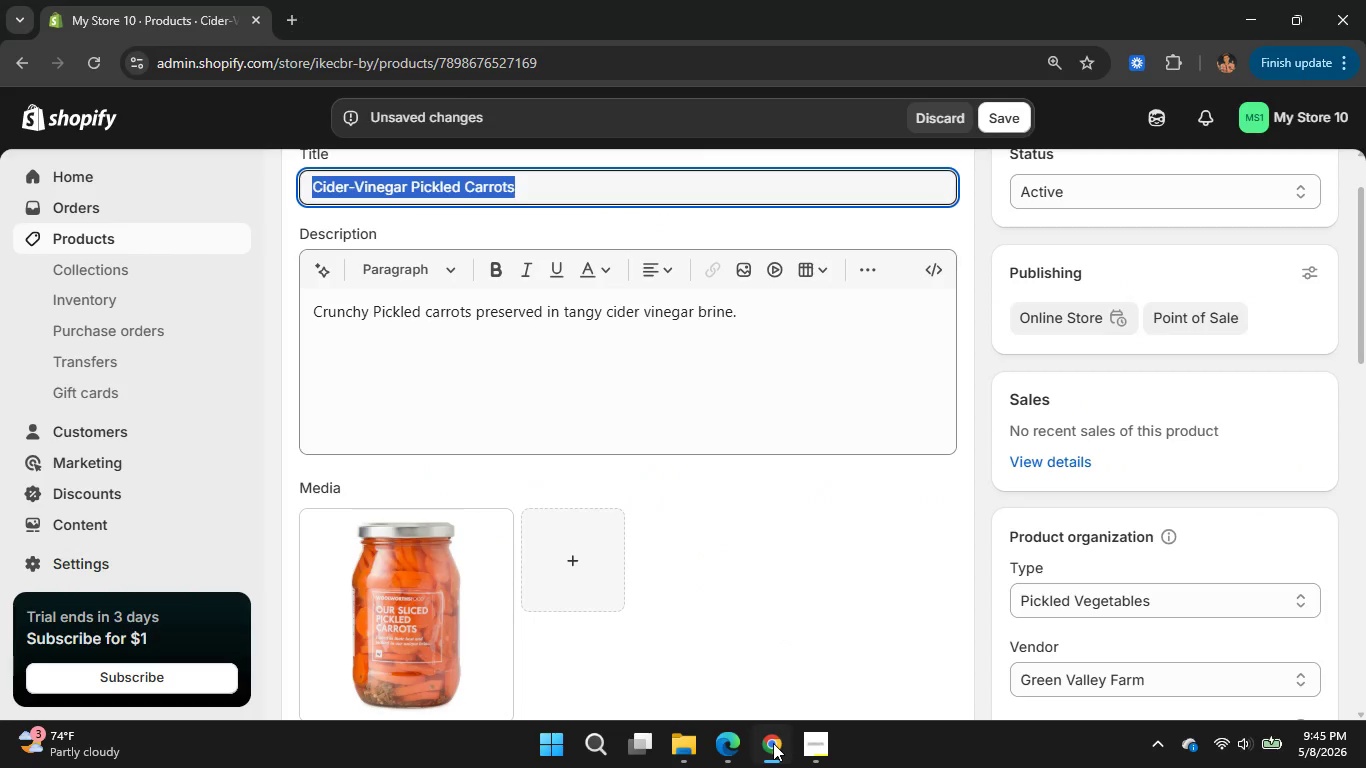 
left_click([773, 743])
 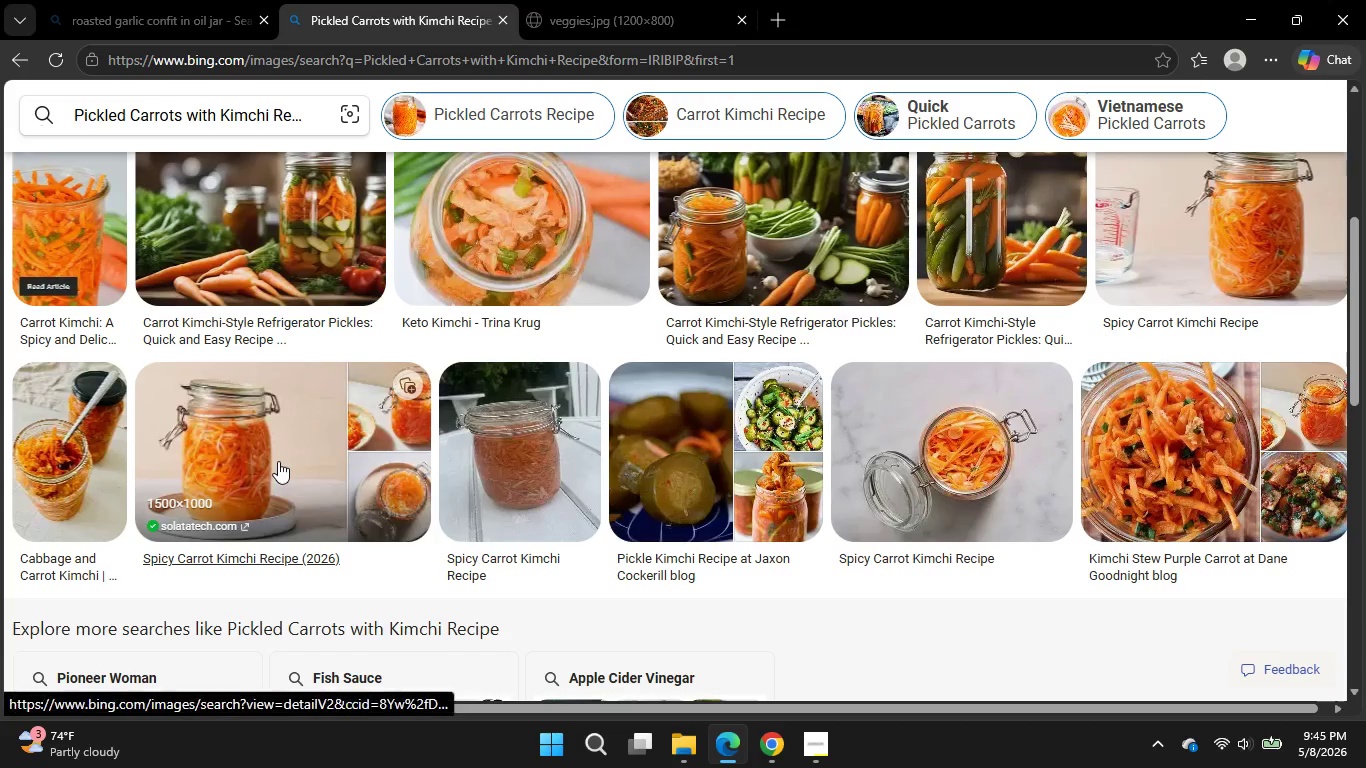 
left_click([278, 461])
 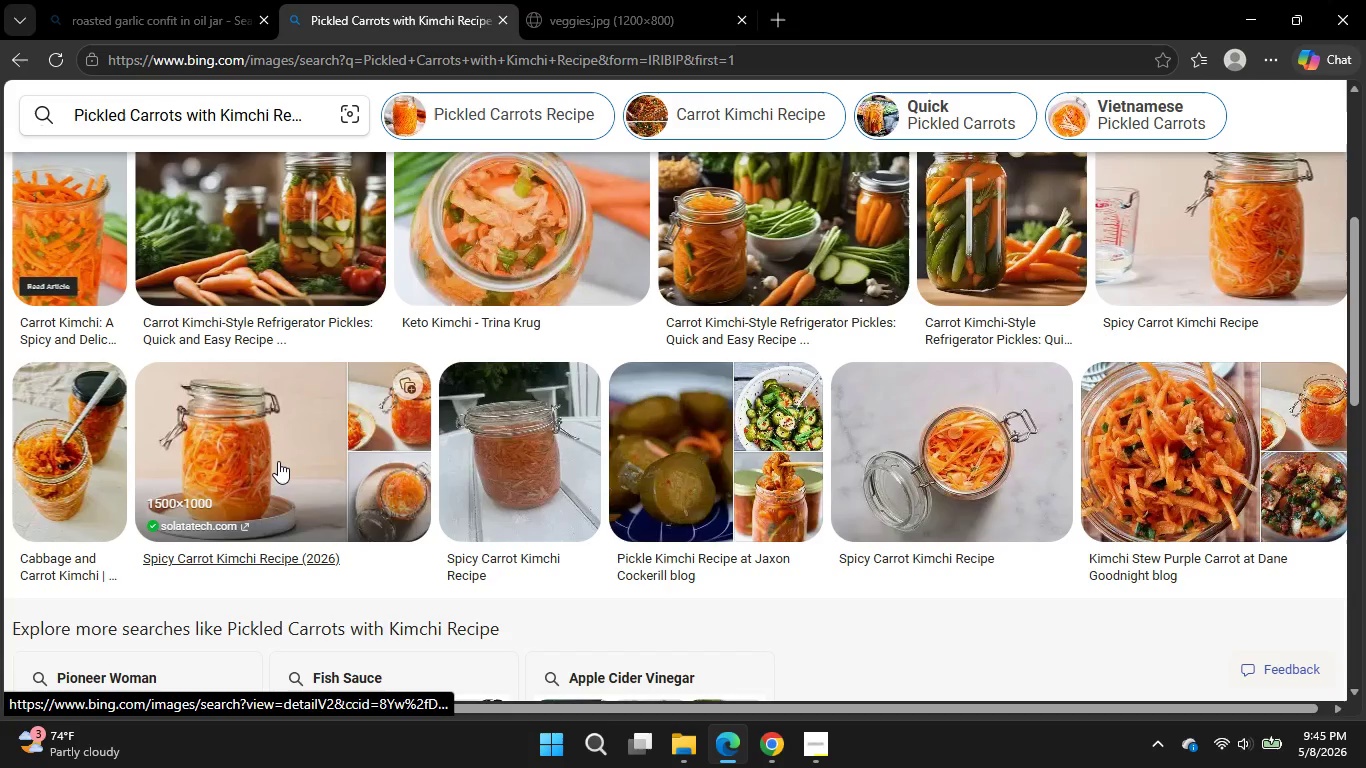 
left_click([782, 748])
 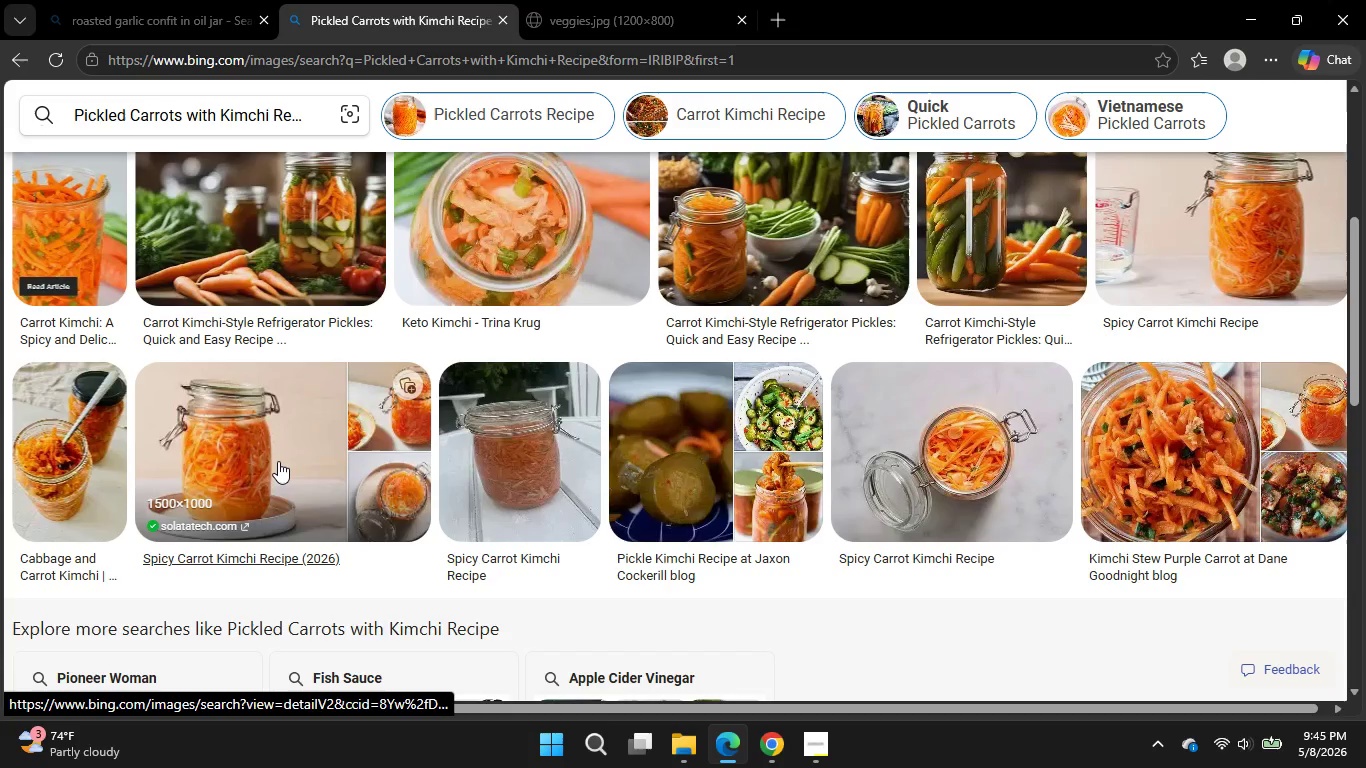 
double_click([782, 748])
 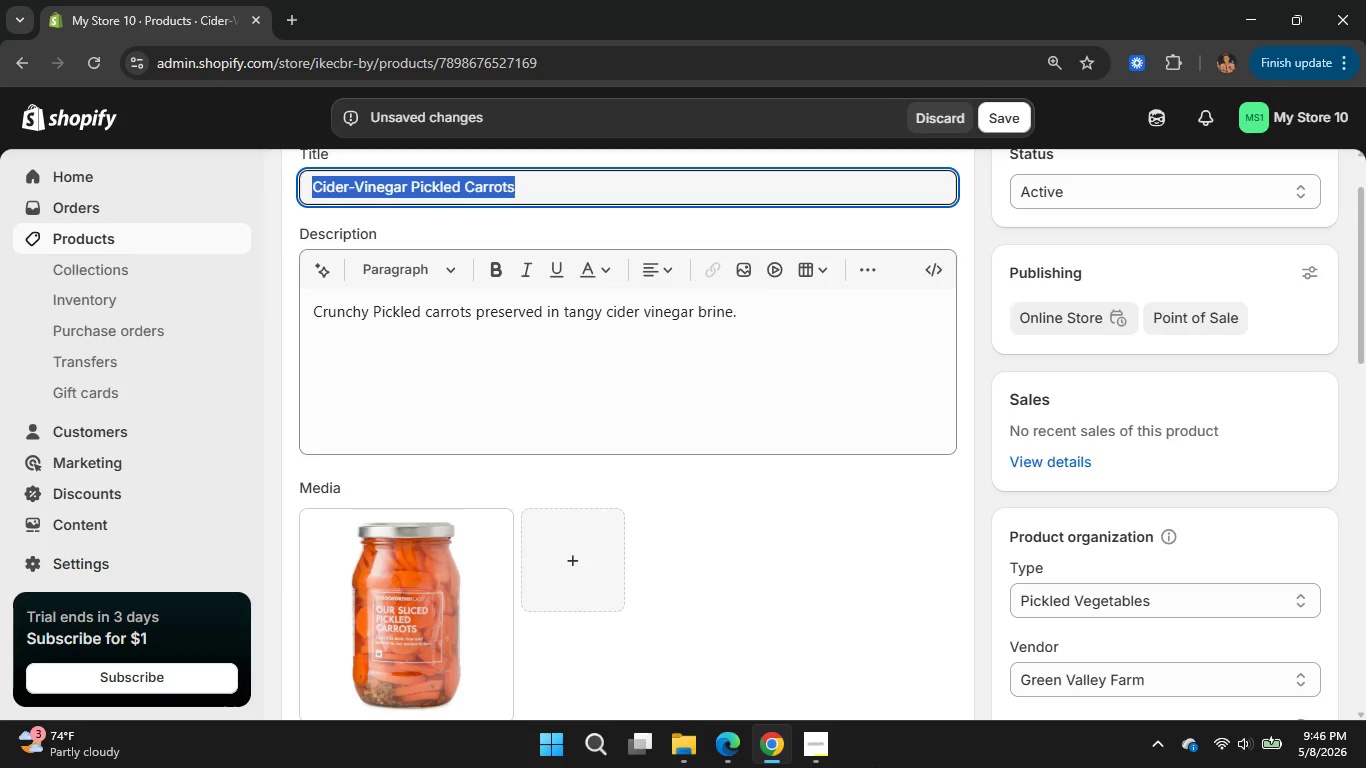 
left_click([734, 731])
 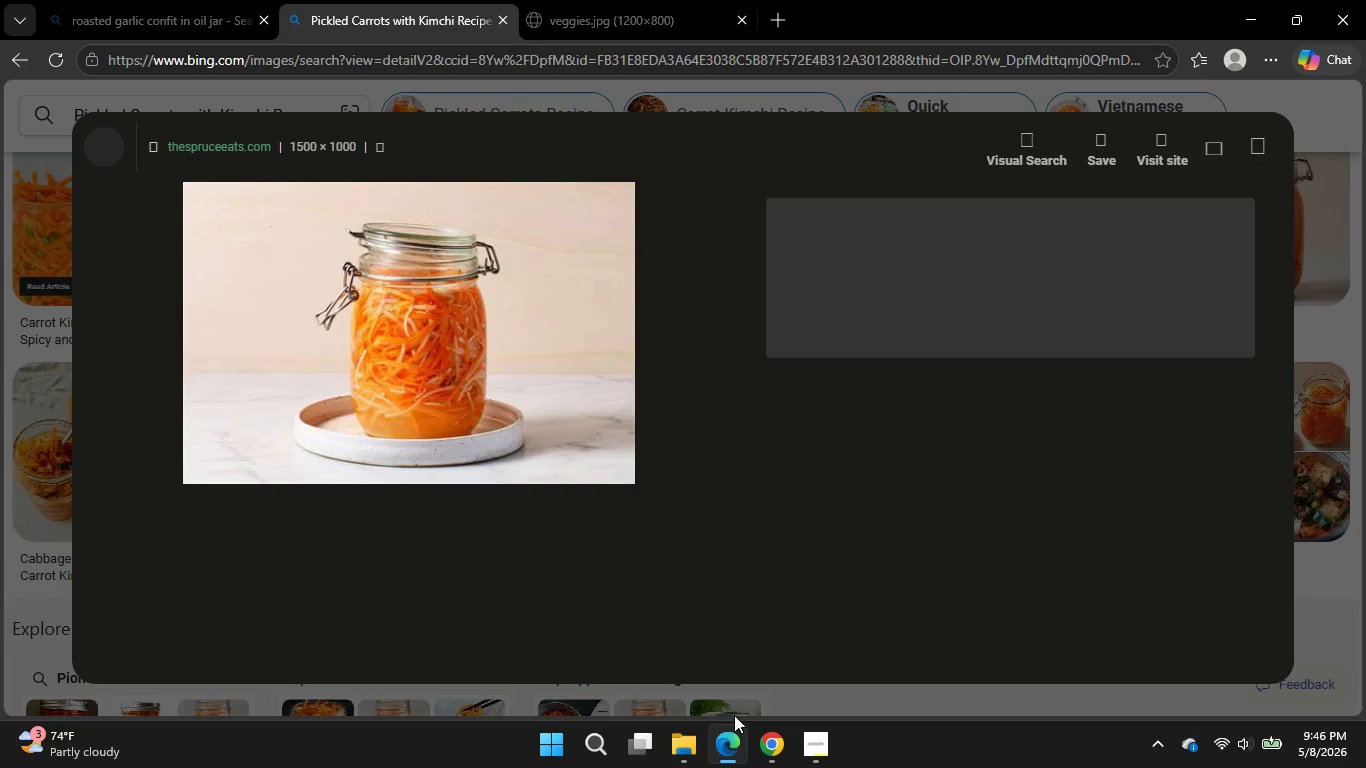 
mouse_move([732, 685])
 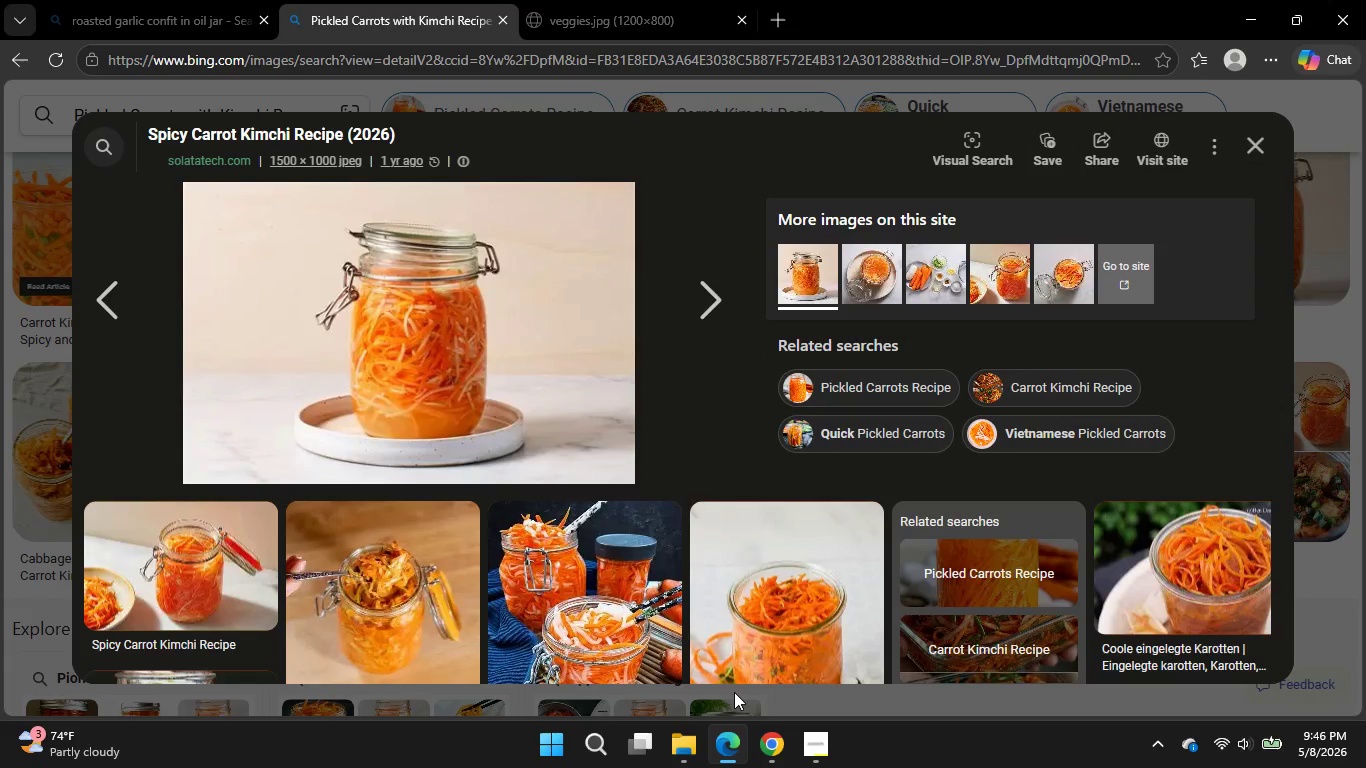 
scroll: coordinate [656, 378], scroll_direction: down, amount: 4.0
 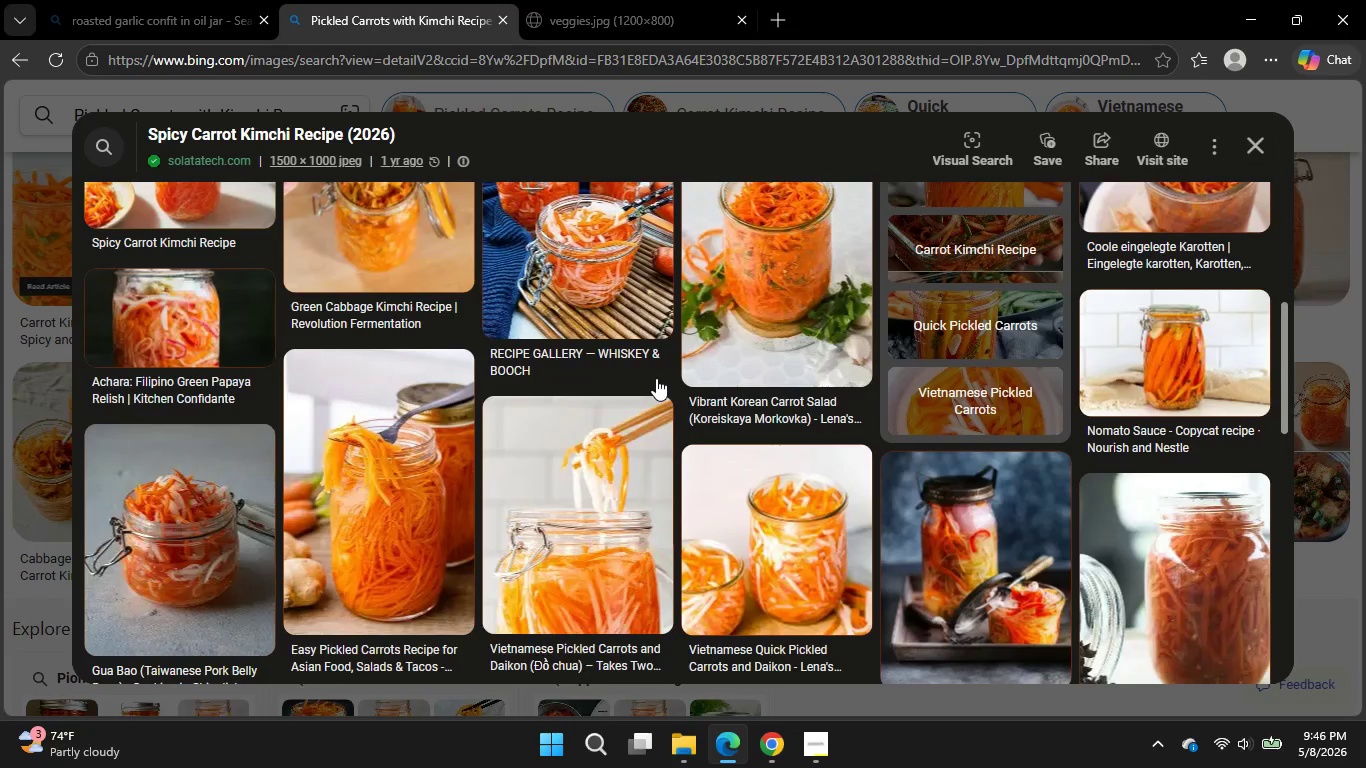 
left_click([420, 463])
 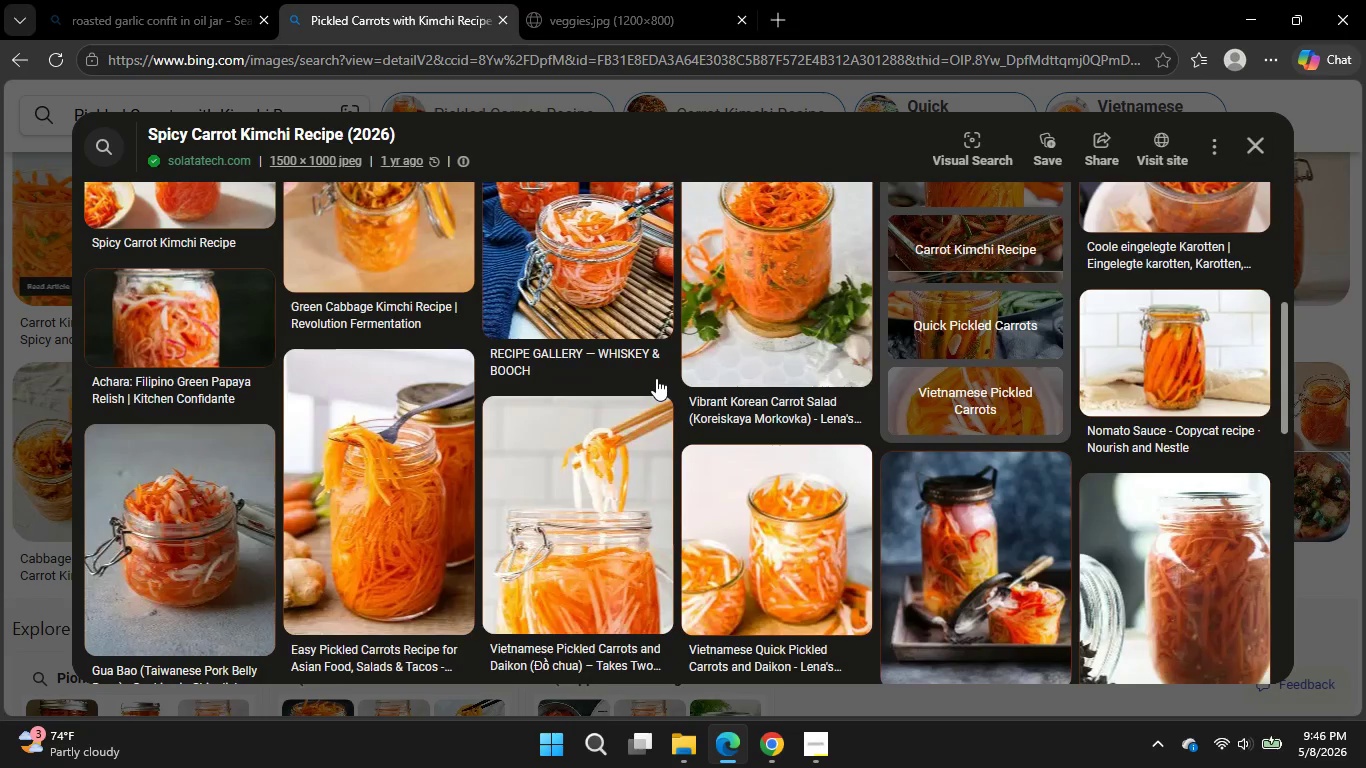 
mouse_move([457, 458])
 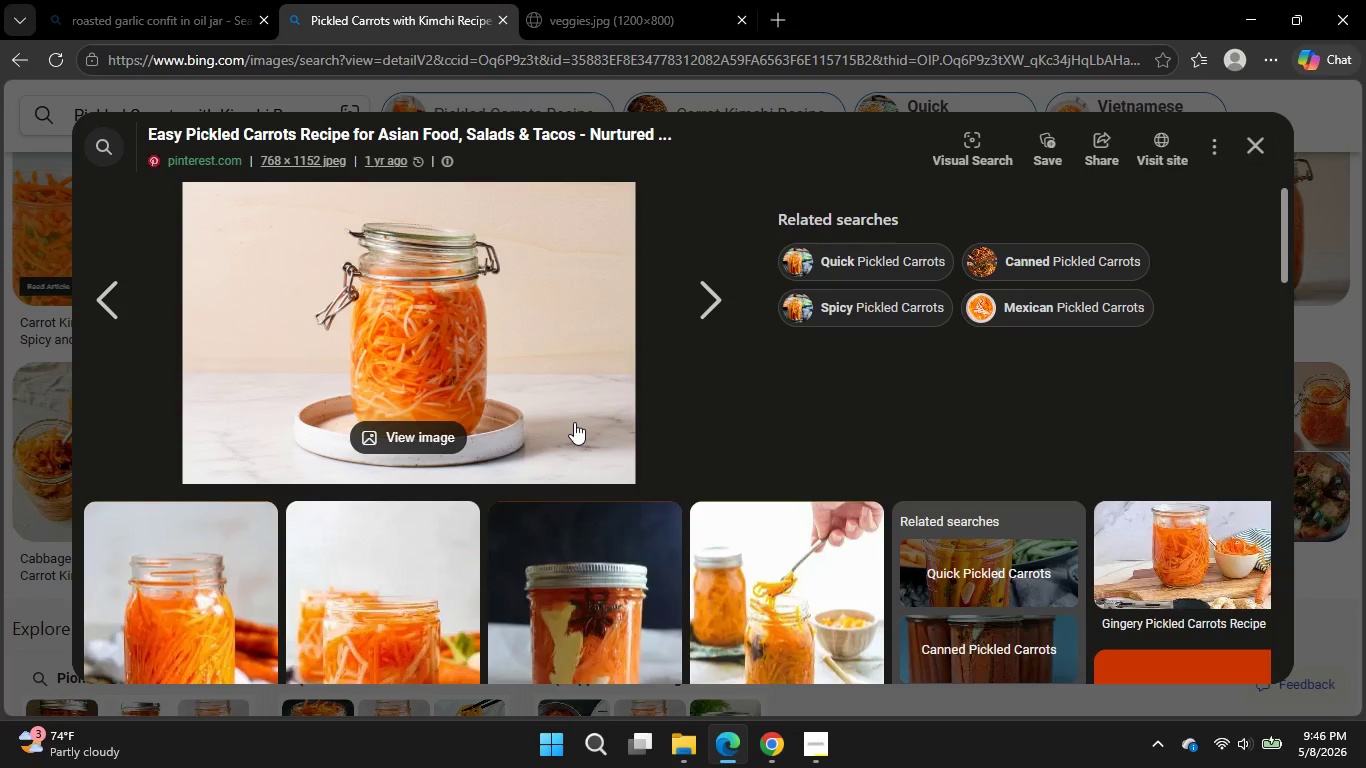 
left_click([412, 424])
 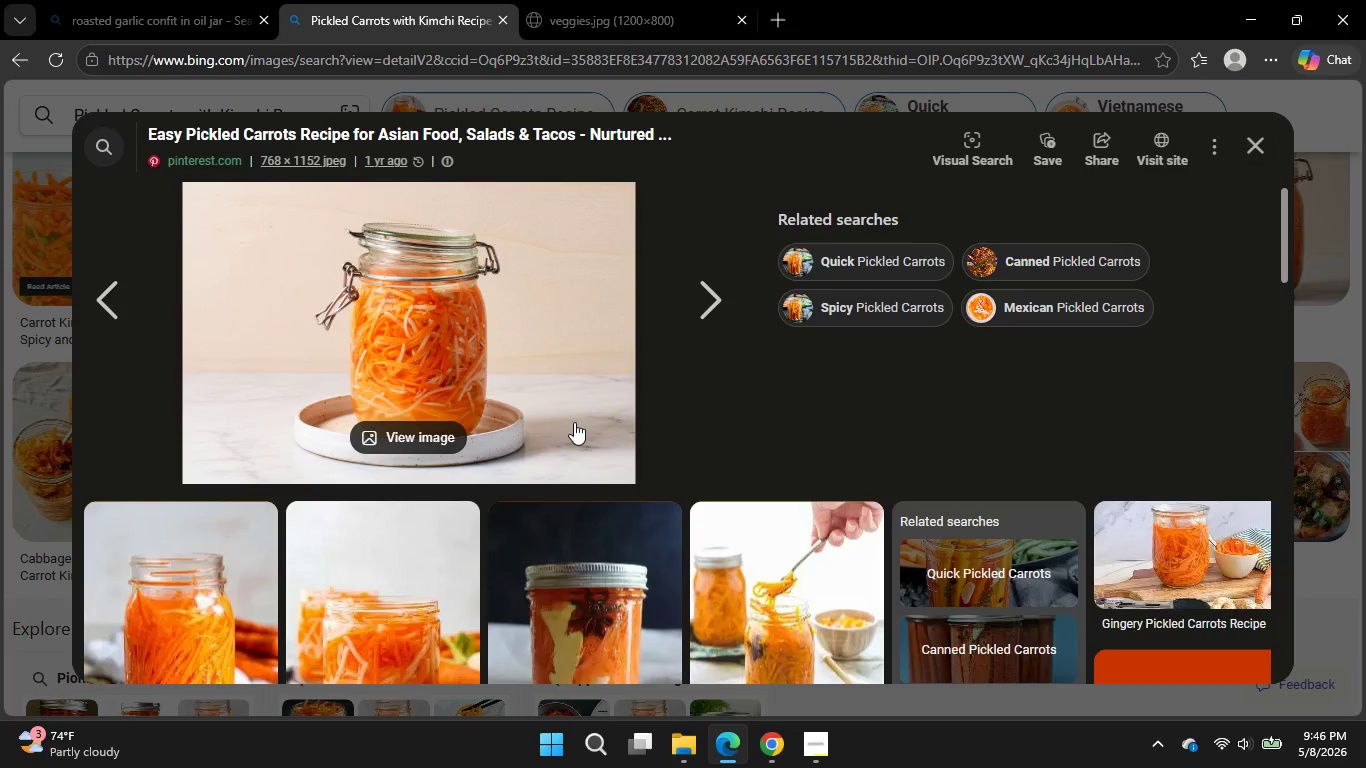 
right_click([710, 264])
 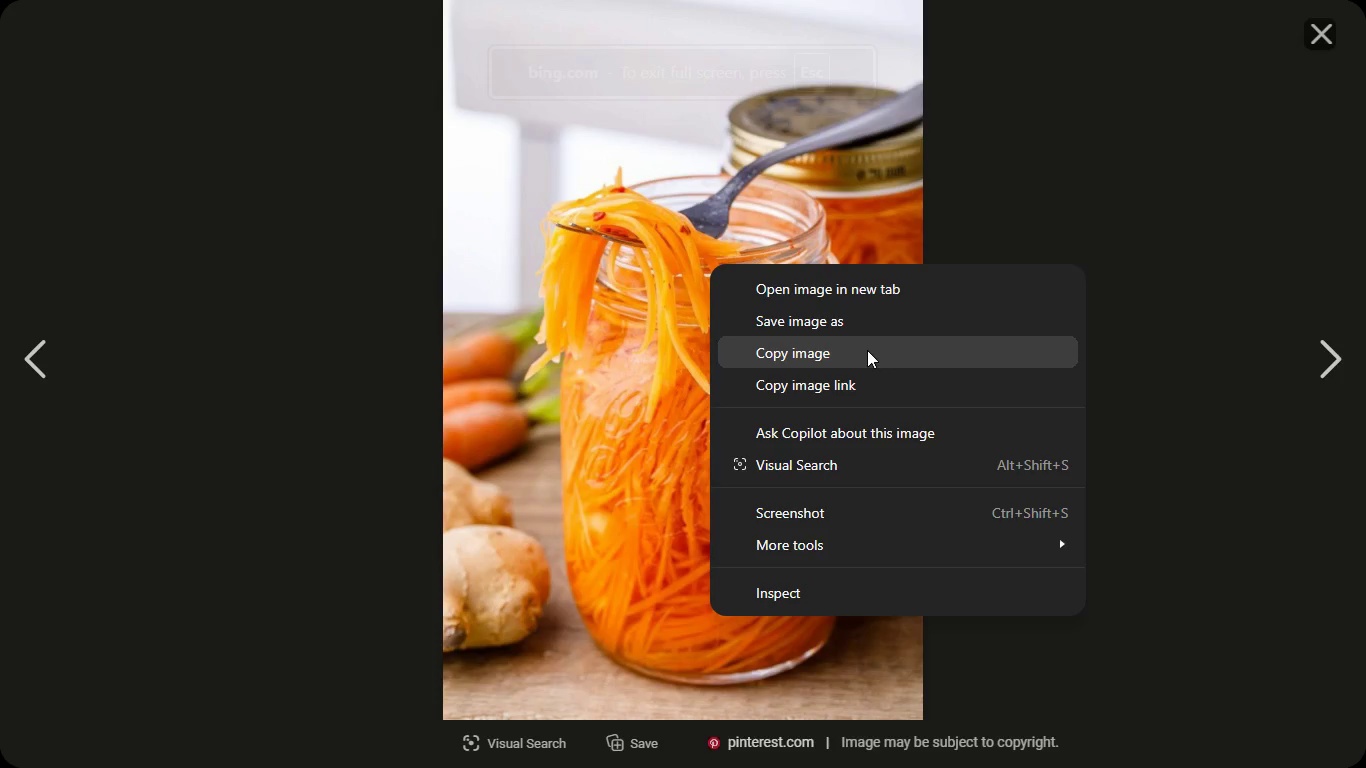 
left_click([842, 310])
 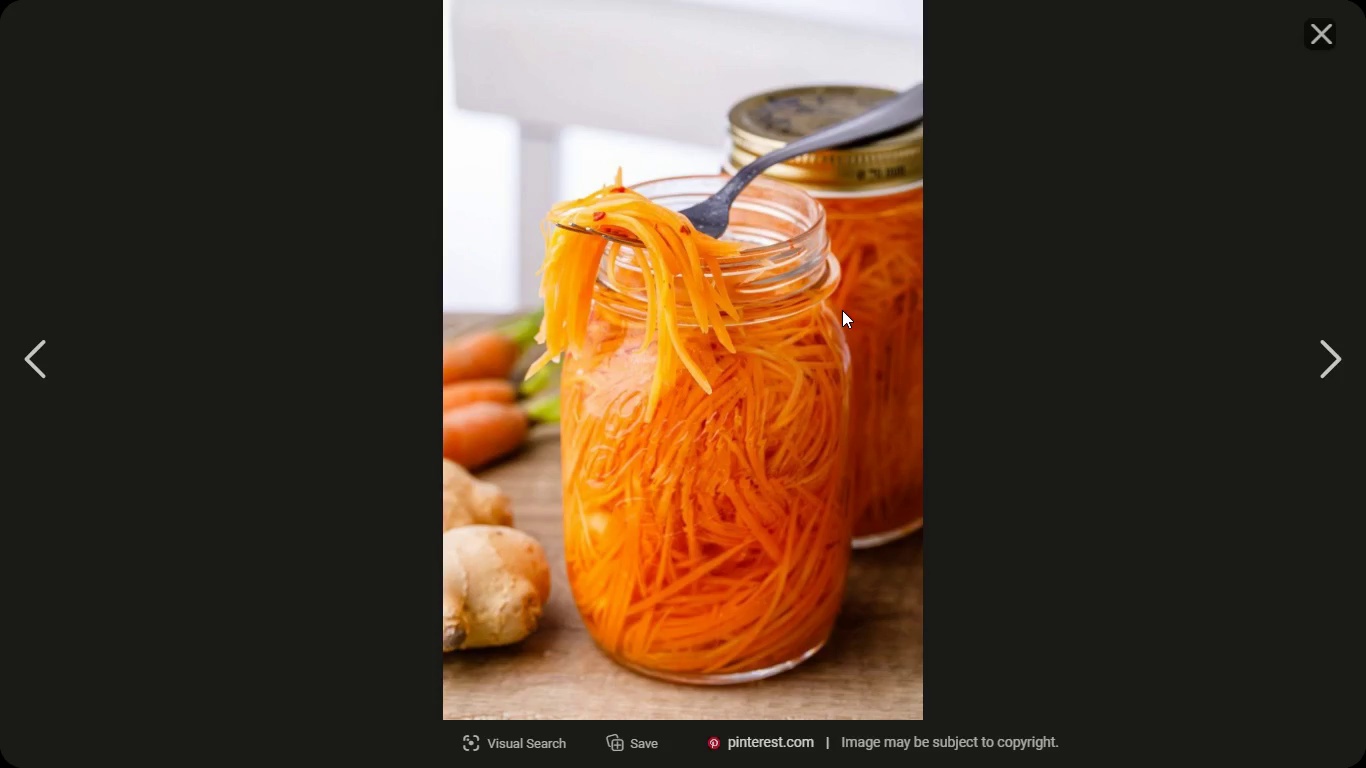 
wait(9.97)
 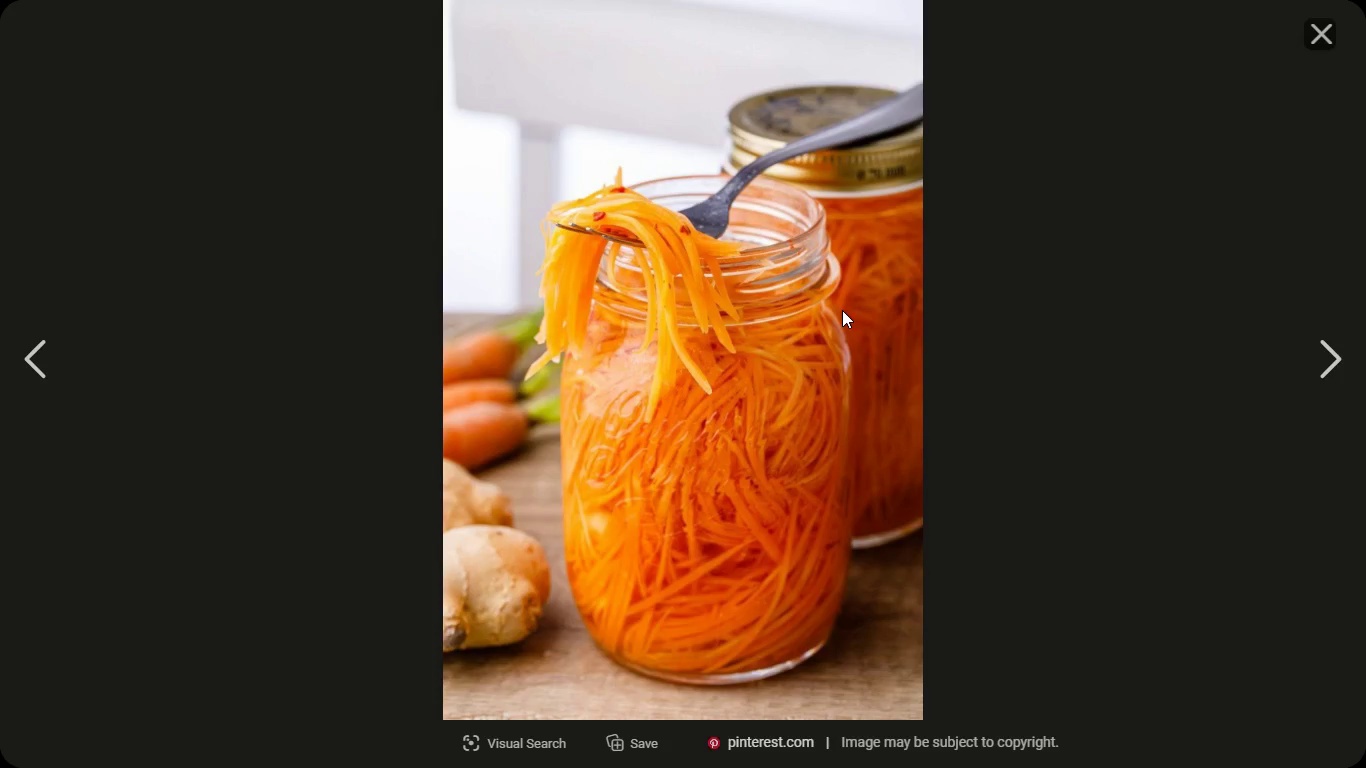 
type(p4)
key(Backspace)
type(5)
 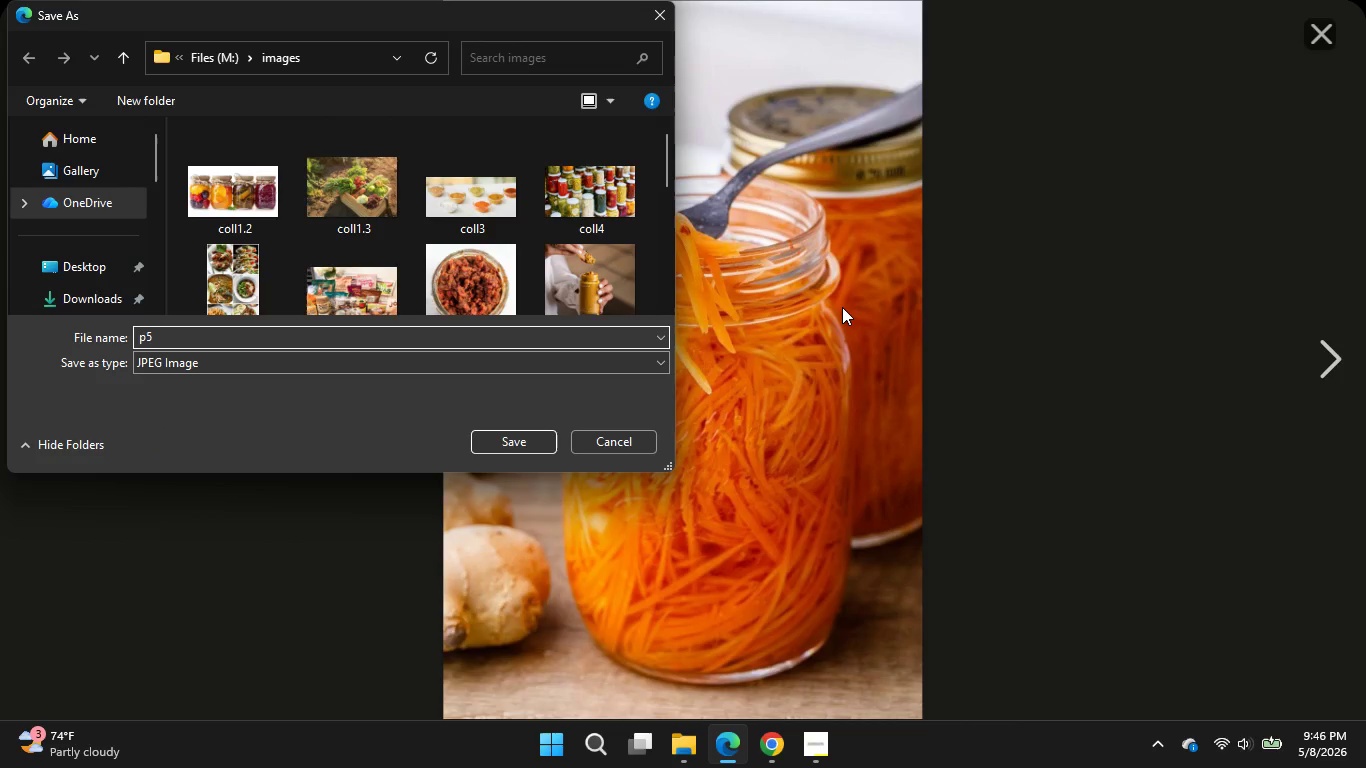 
left_click([525, 435])
 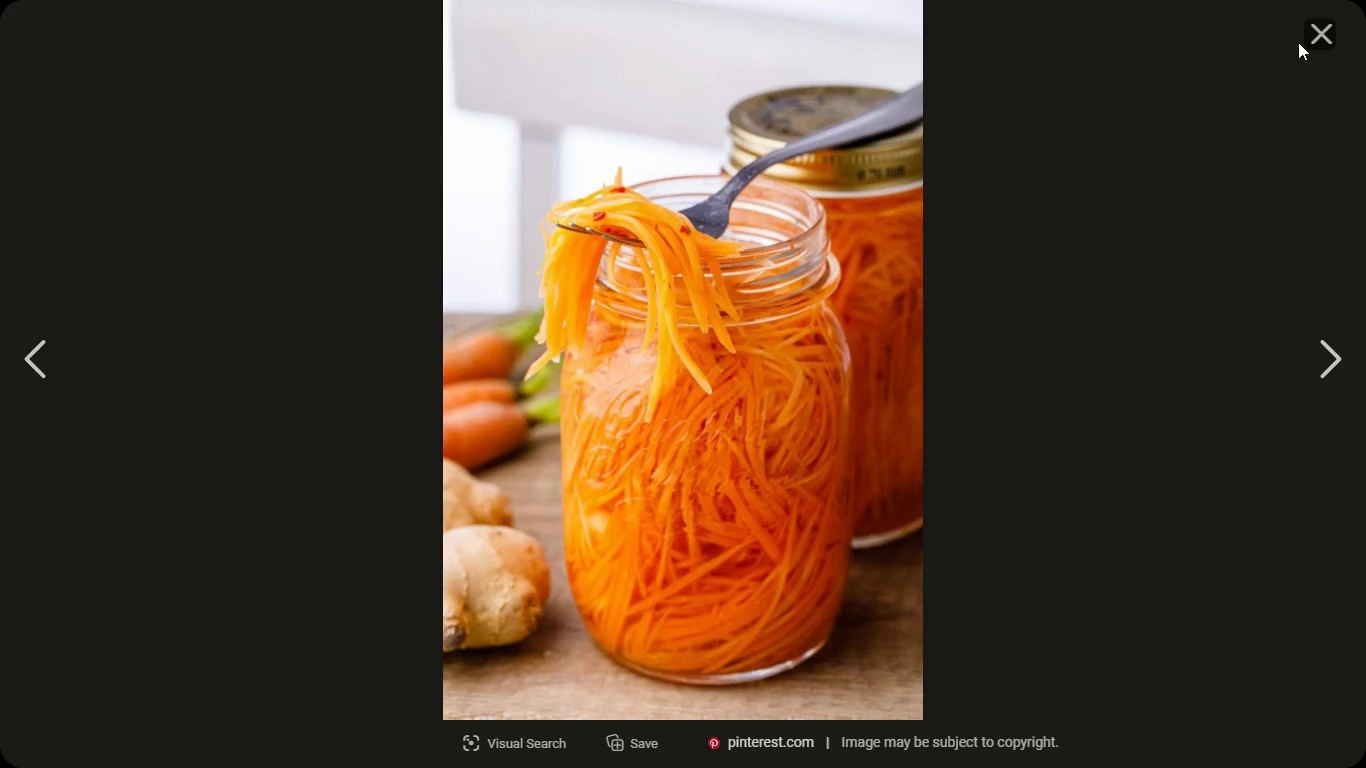 
left_click([1322, 31])
 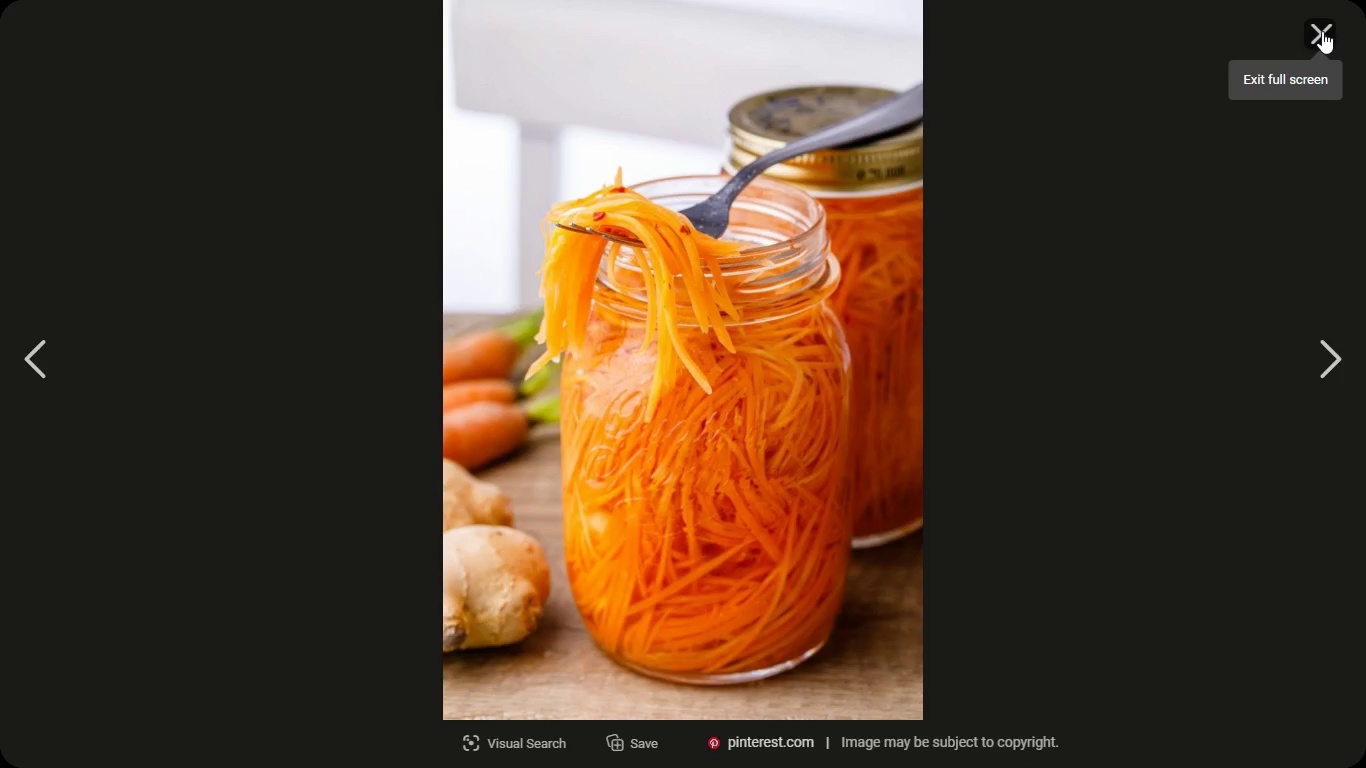 
left_click([766, 746])
 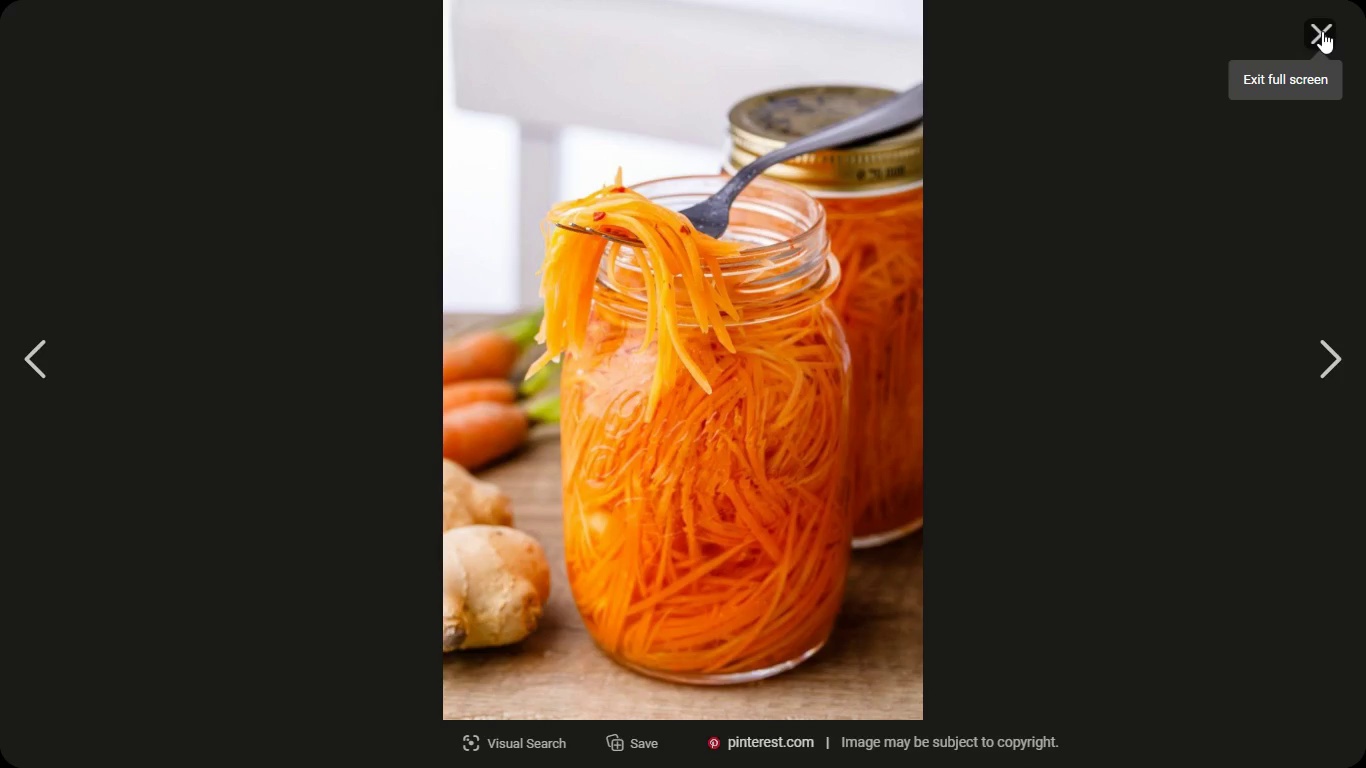 
left_click([747, 509])
 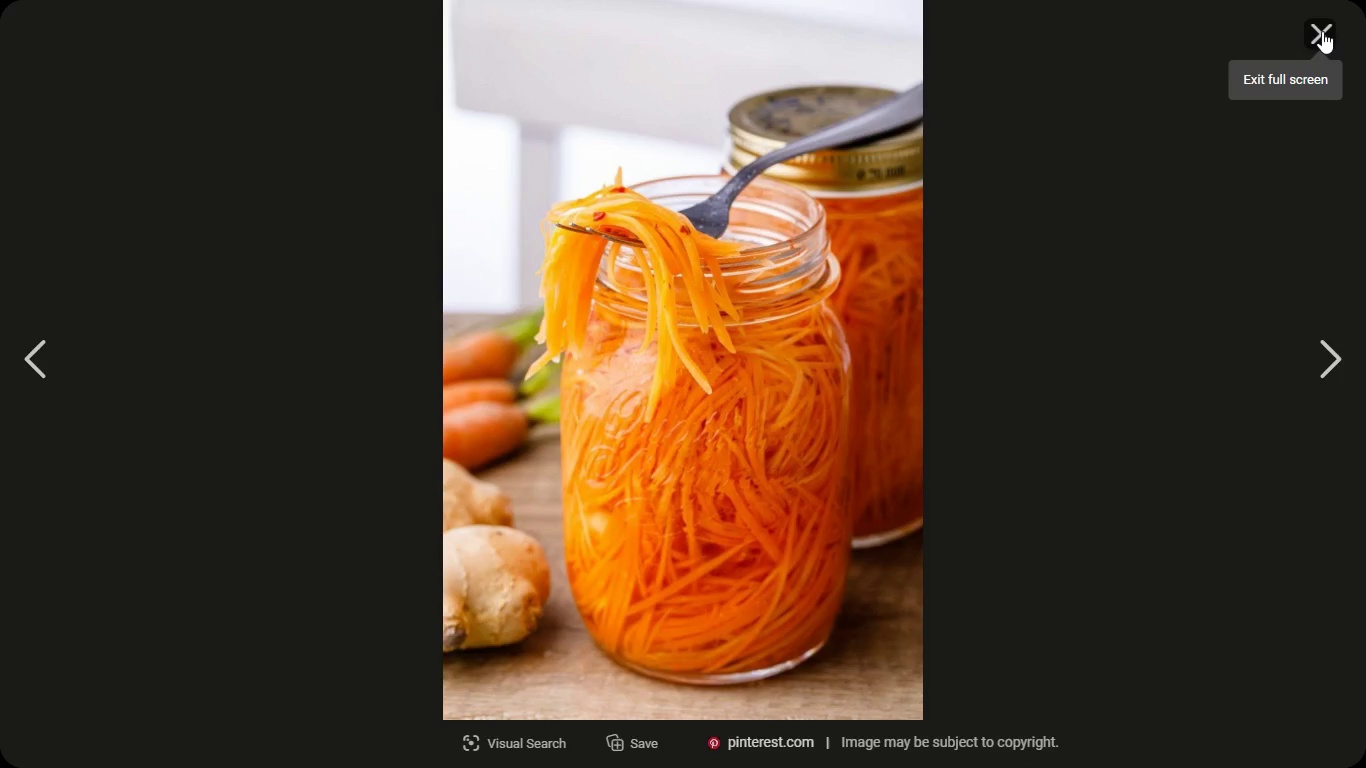 
left_click([686, 757])
 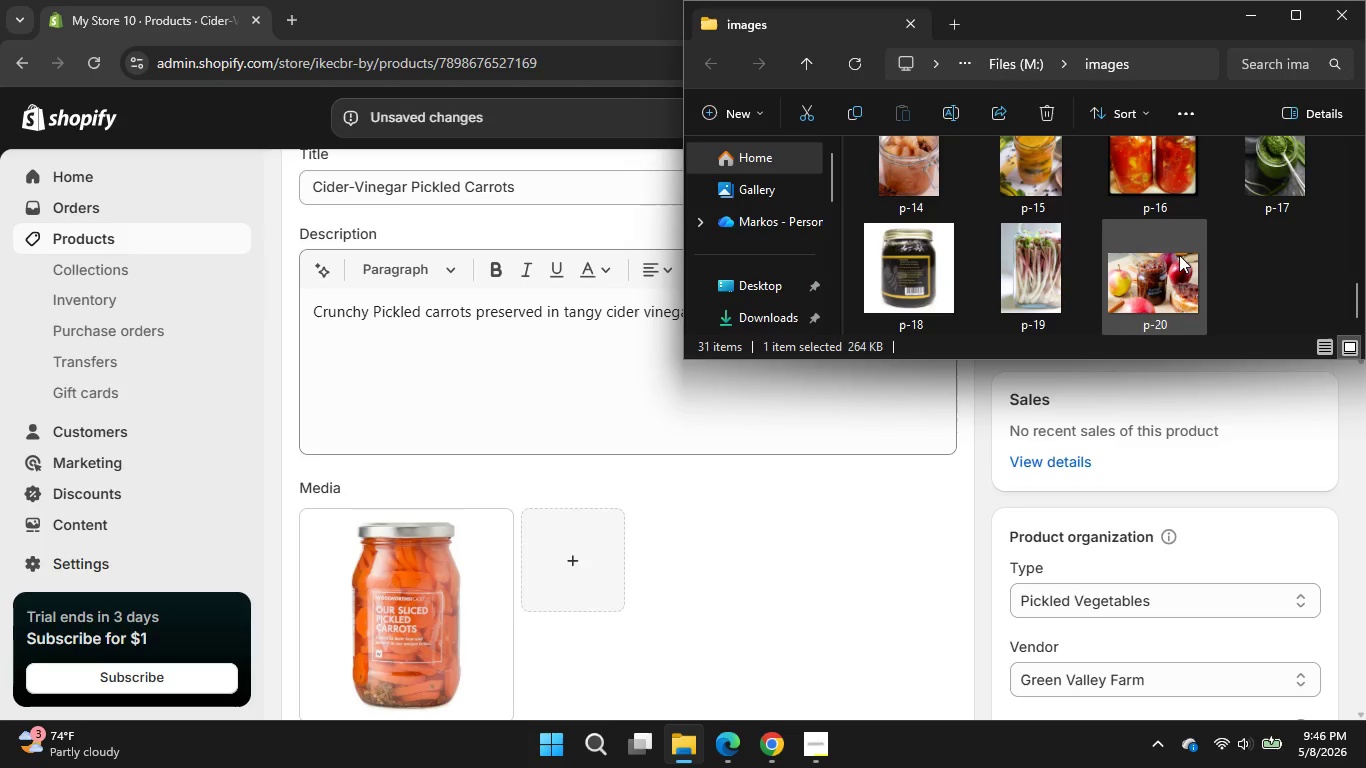 
scroll: coordinate [1203, 270], scroll_direction: up, amount: 6.0
 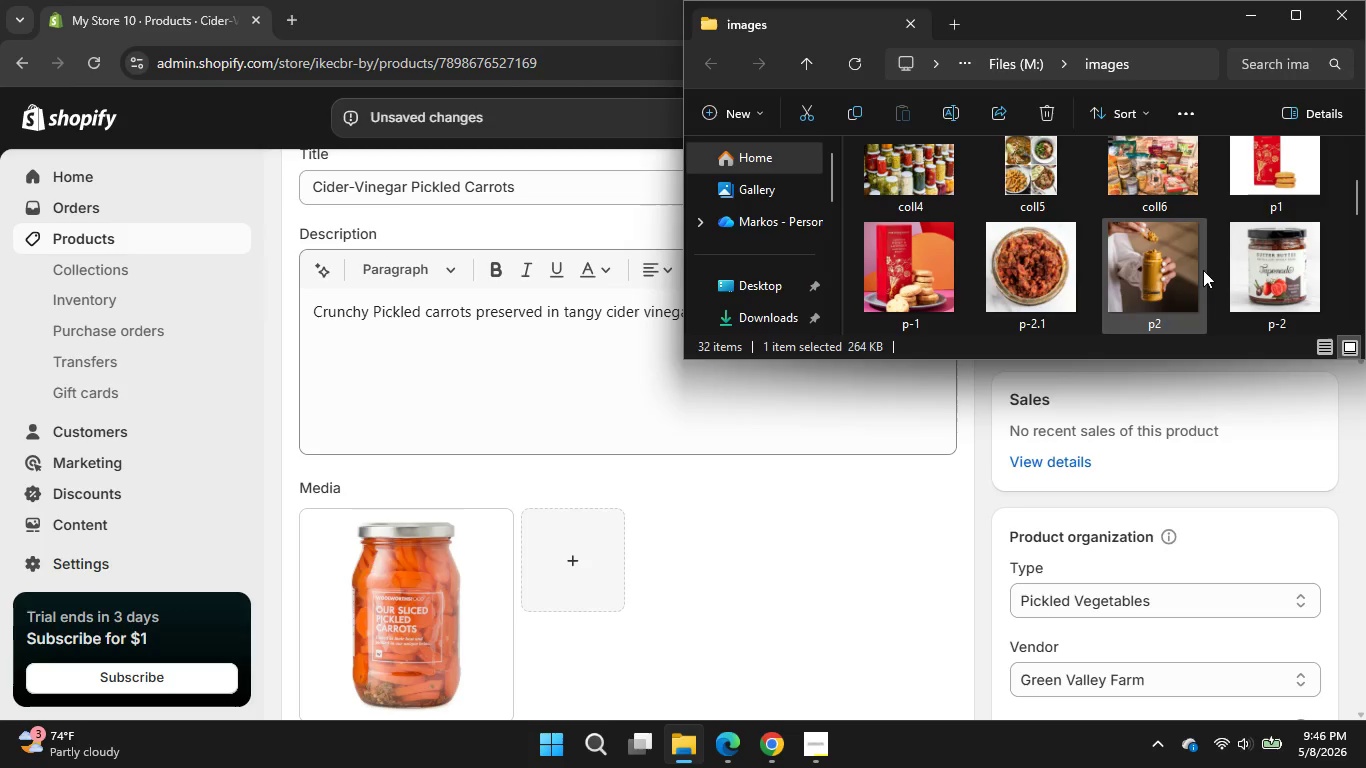 
scroll: coordinate [1212, 217], scroll_direction: down, amount: 7.0
 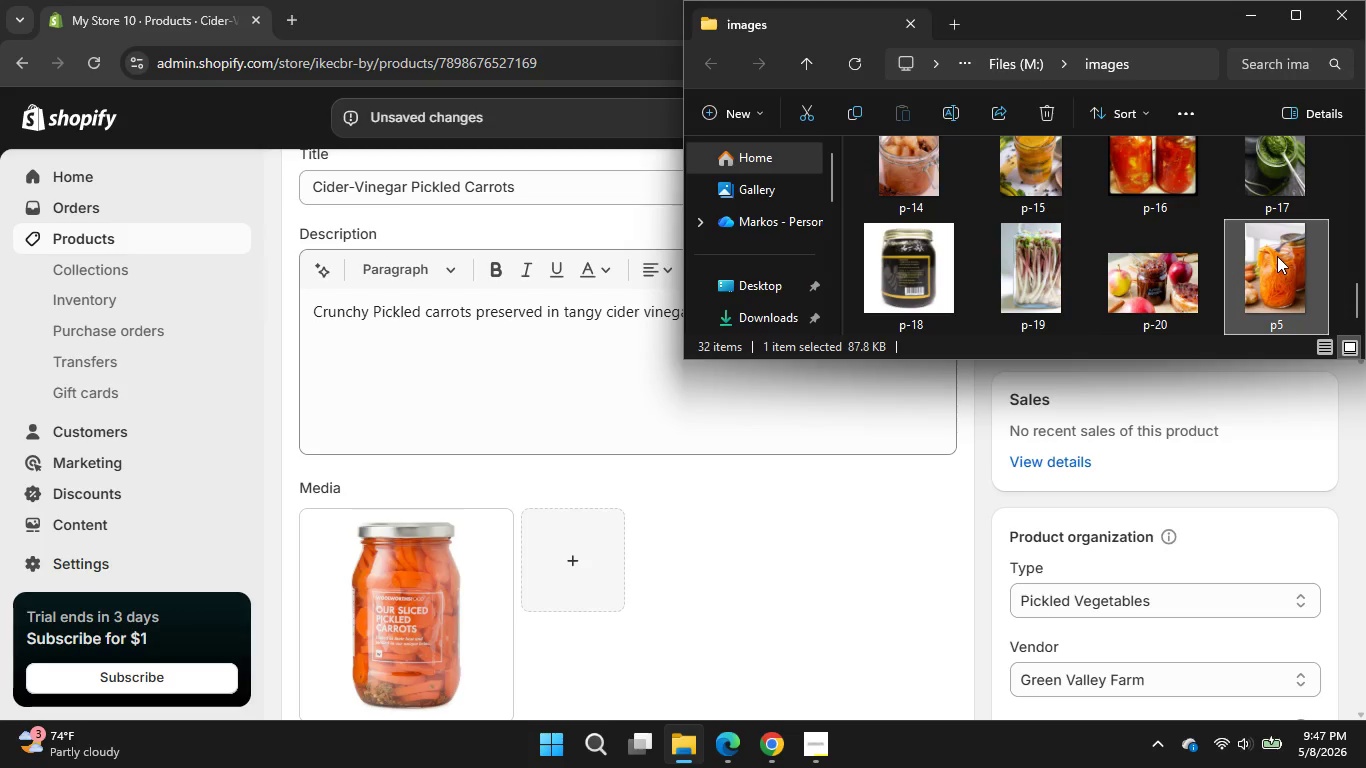 
left_click_drag(start_coordinate=[1277, 256], to_coordinate=[552, 613])
 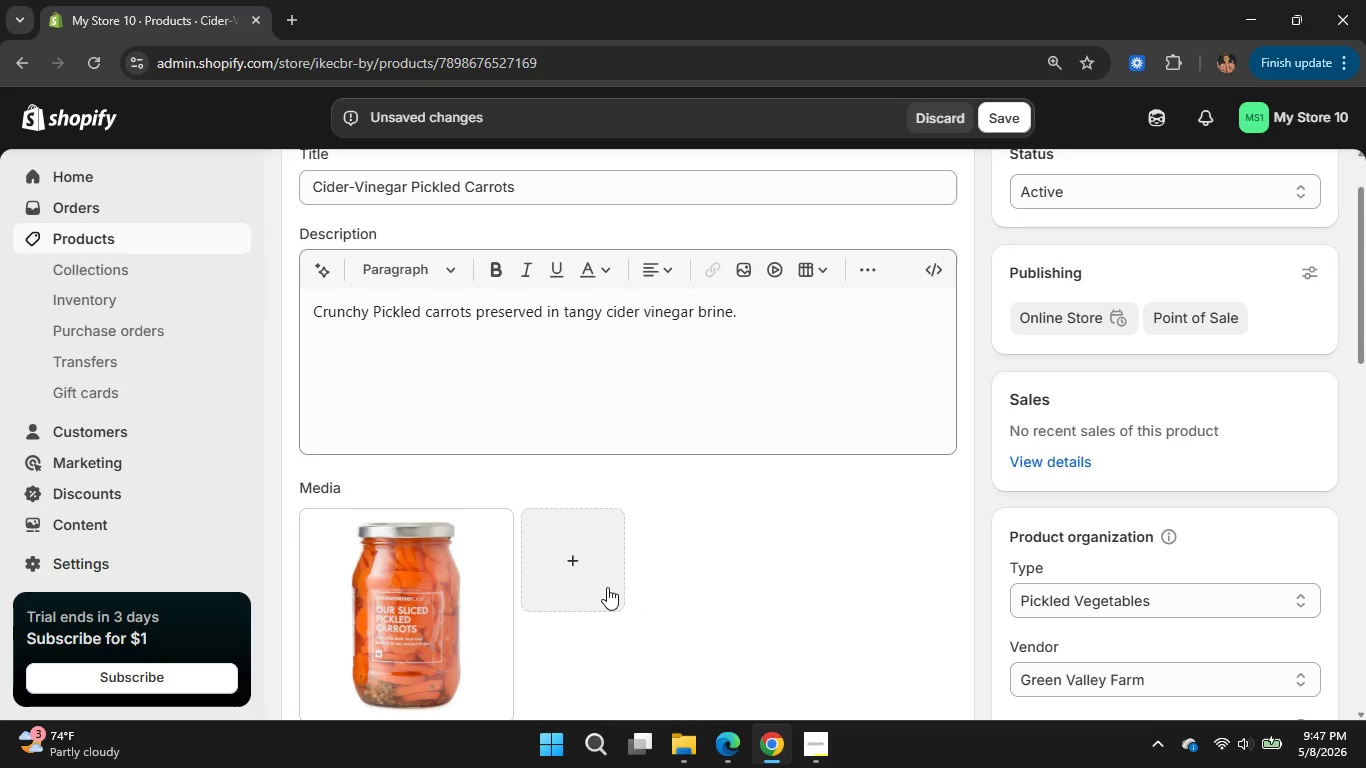 
scroll: coordinate [607, 587], scroll_direction: down, amount: 3.0
 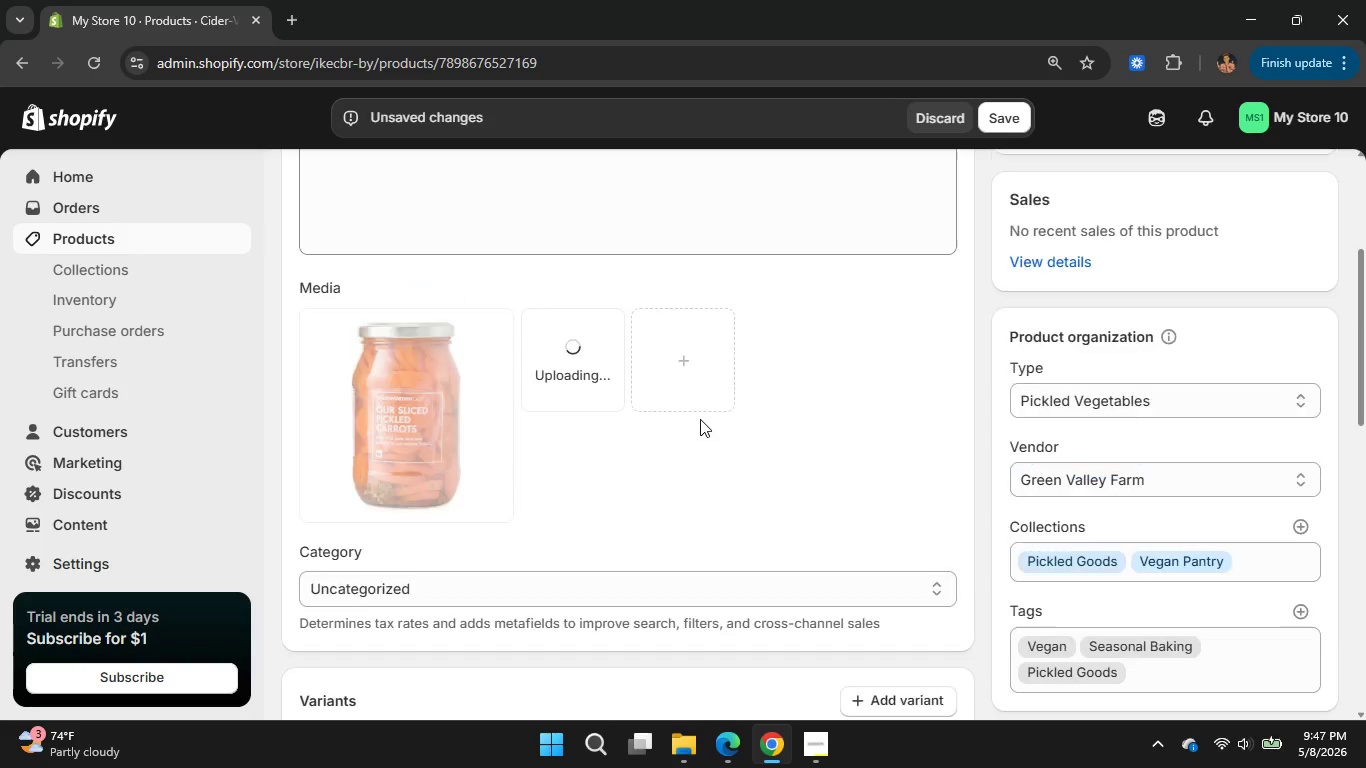 
scroll: coordinate [721, 417], scroll_direction: none, amount: 0.0
 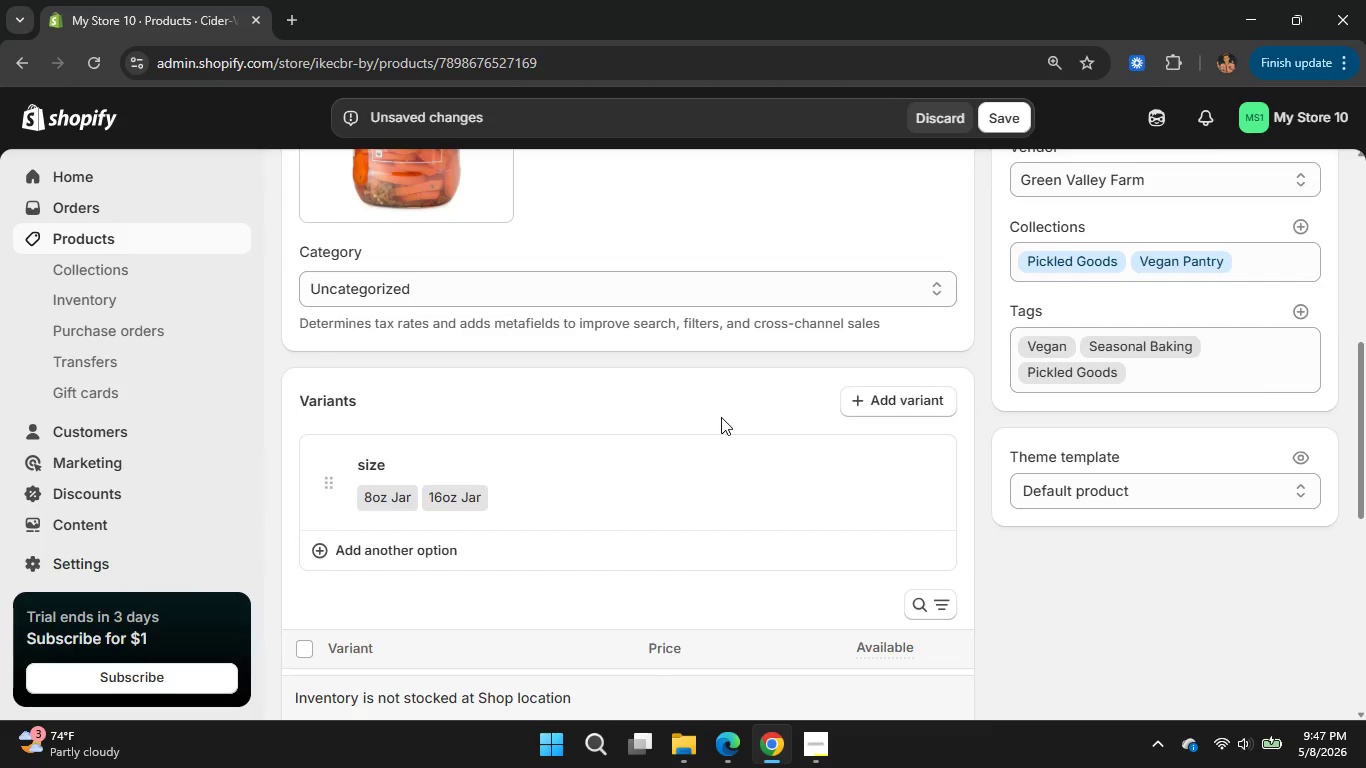 
scroll: coordinate [721, 417], scroll_direction: down, amount: 9.0
 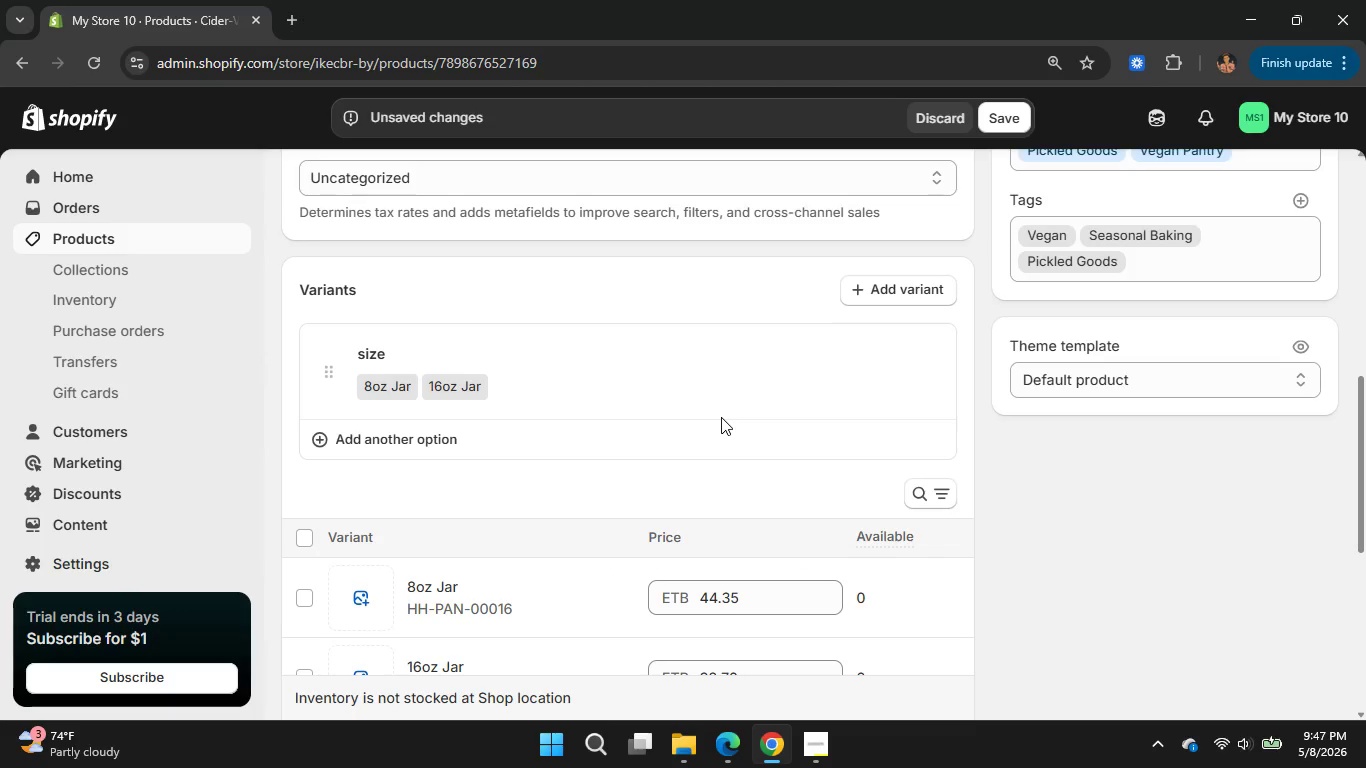 
scroll: coordinate [721, 417], scroll_direction: up, amount: 9.0
 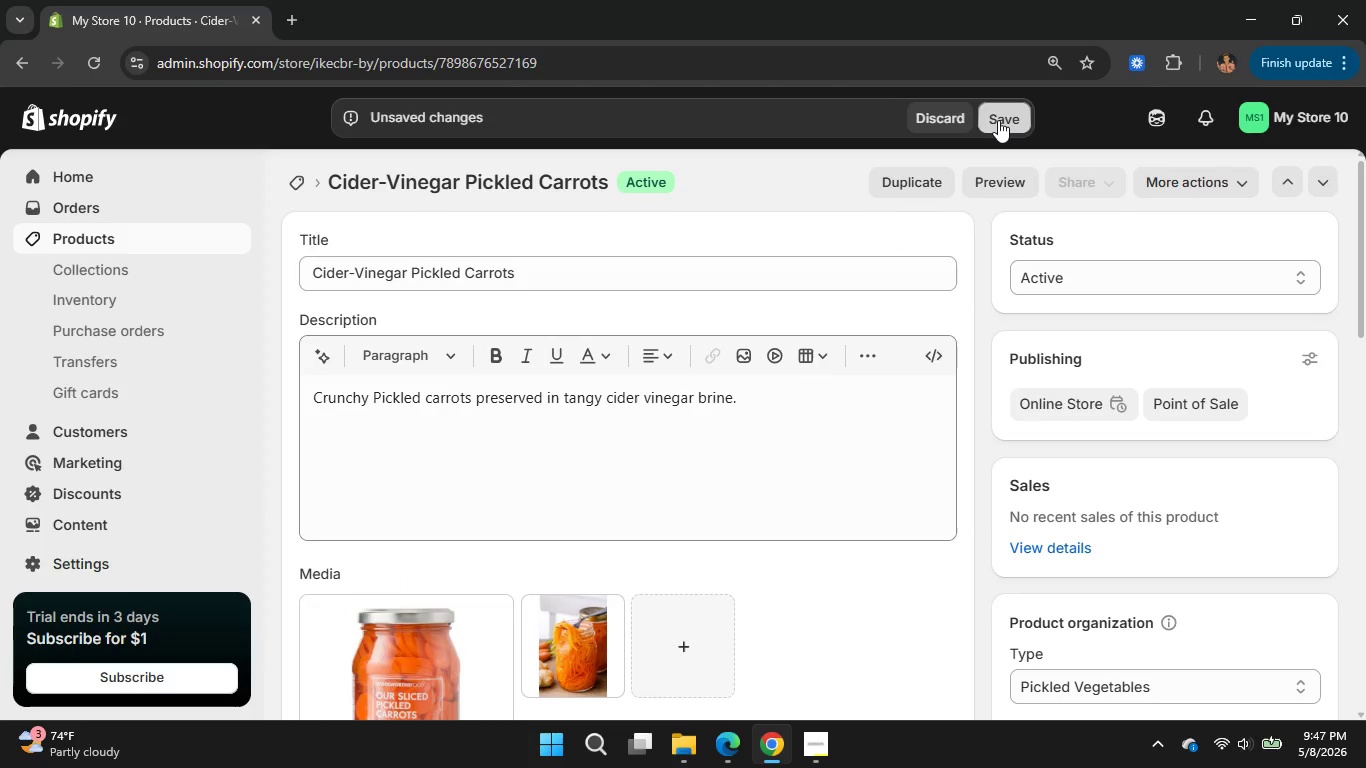 
left_click([998, 120])
 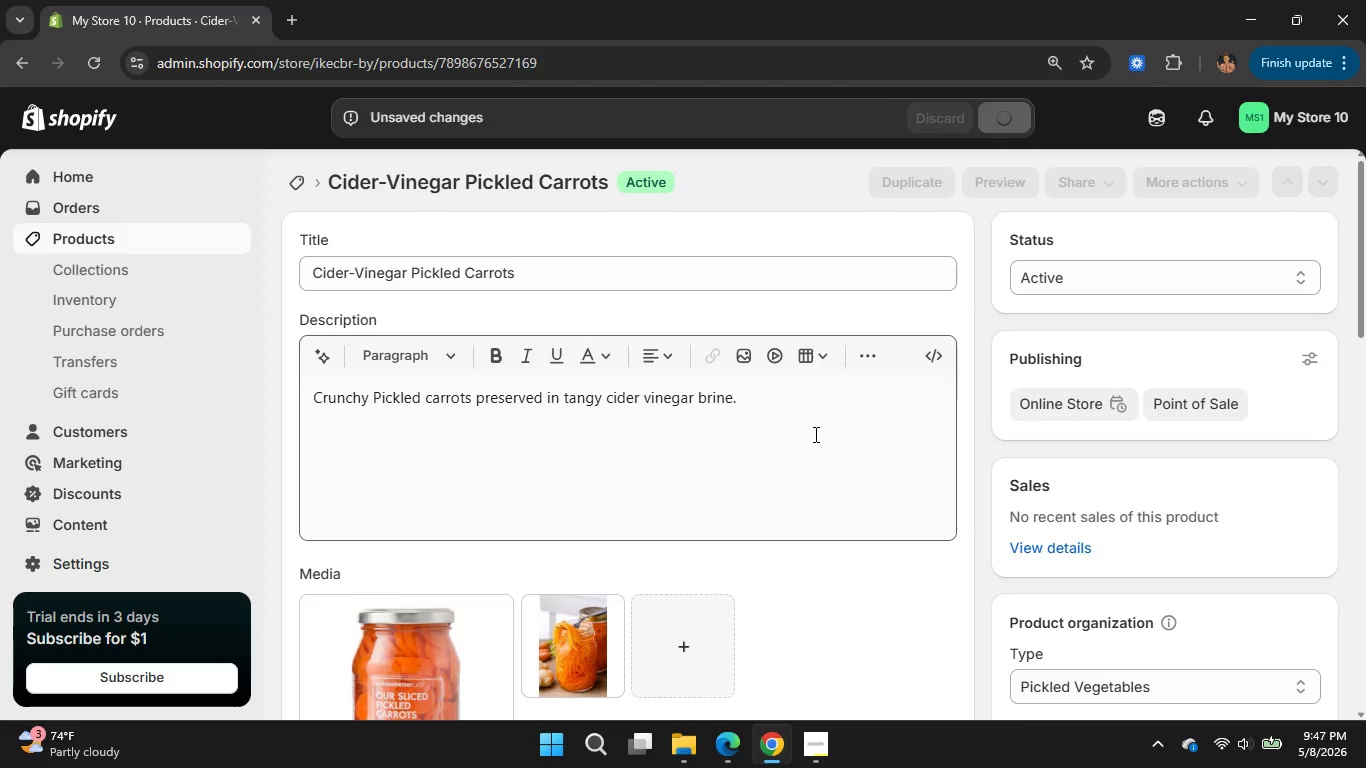 
wait(11.44)
 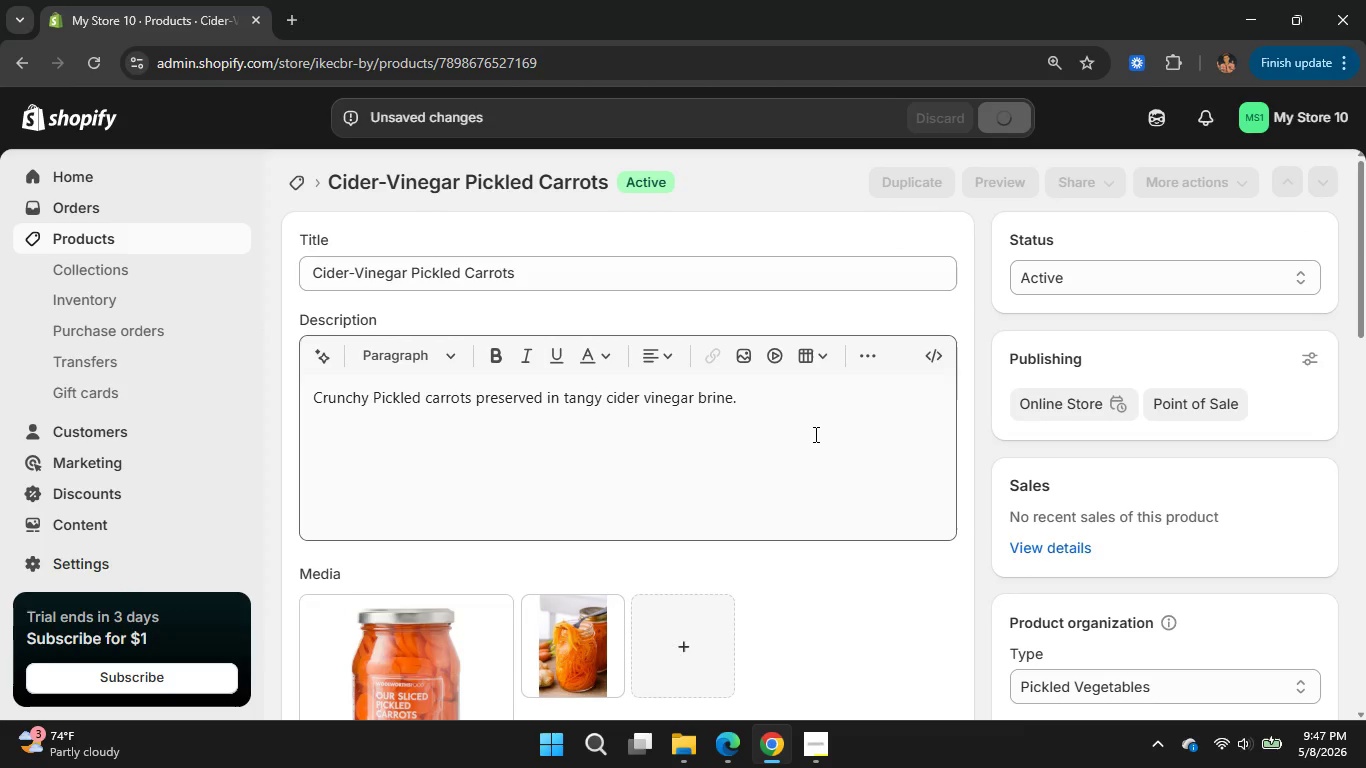 
left_click([300, 180])
 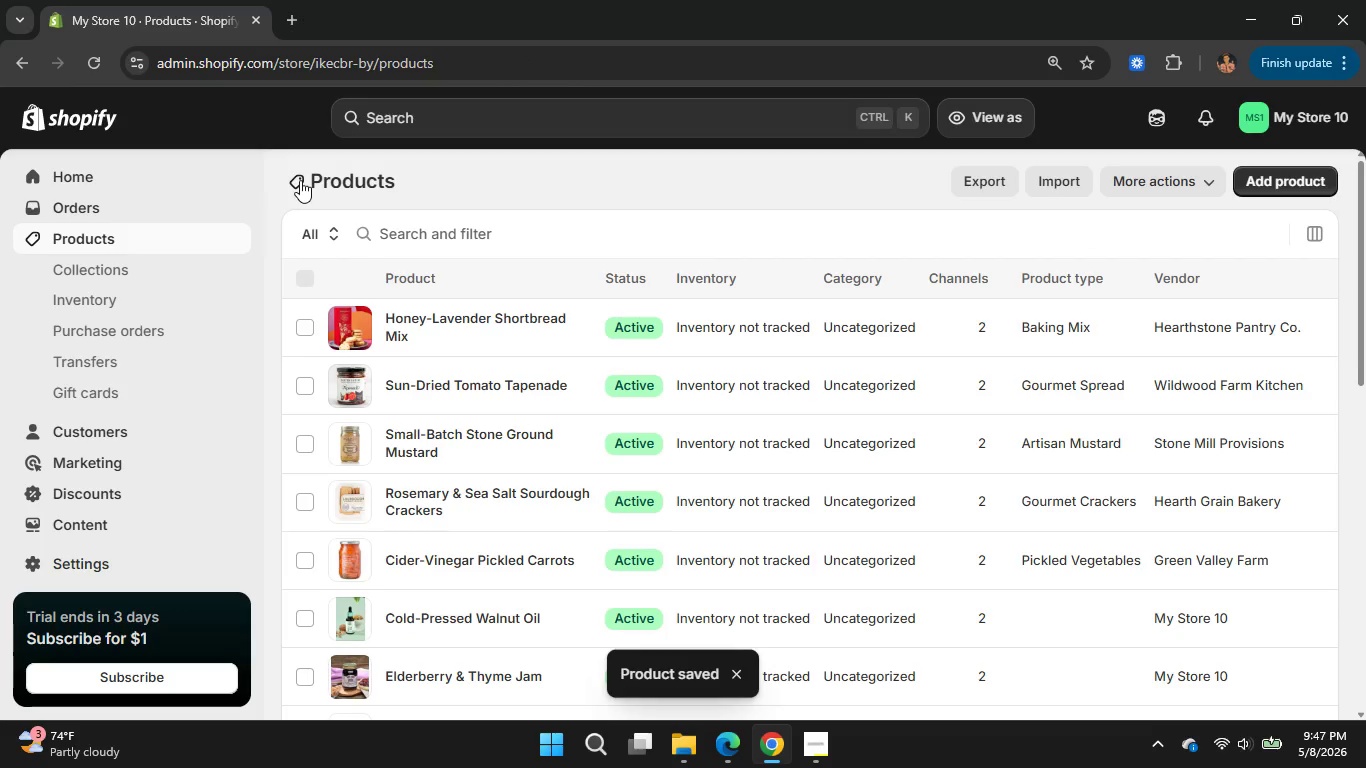 
wait(6.91)
 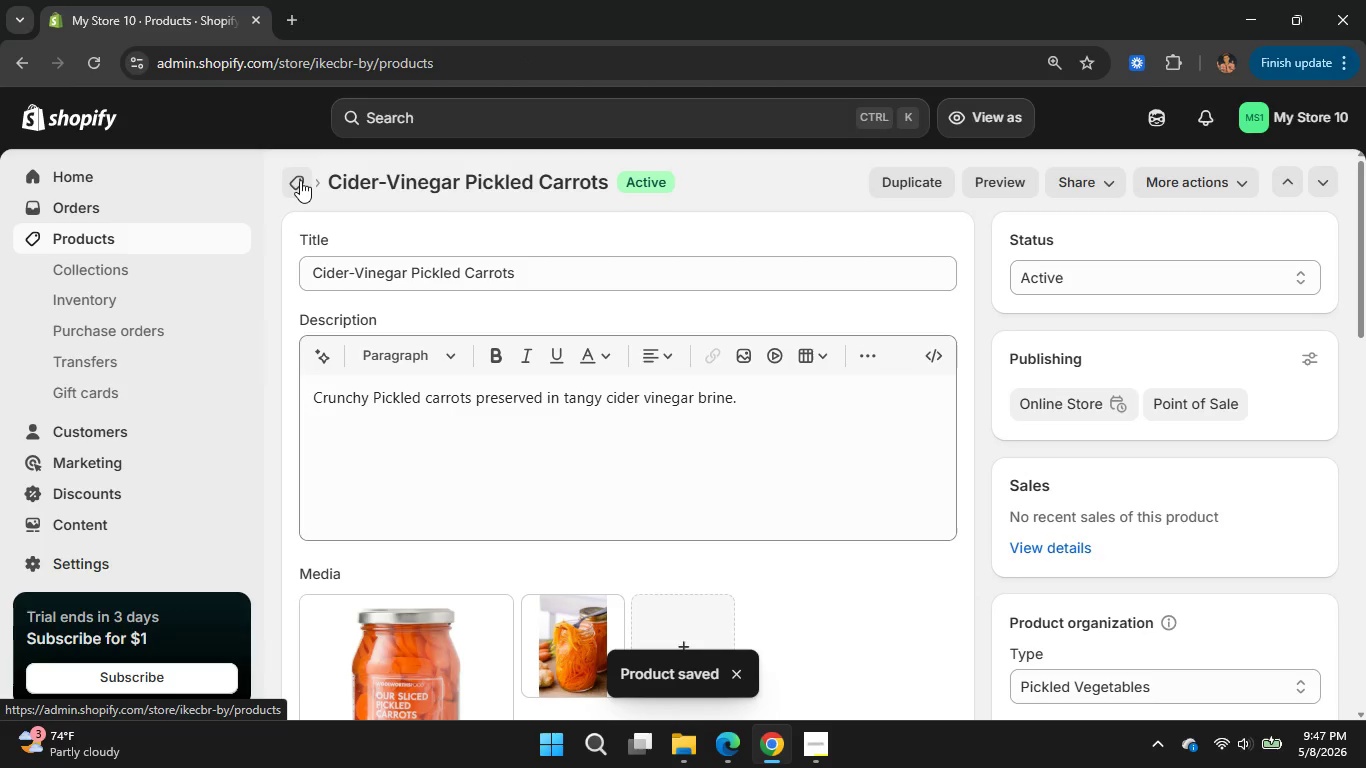 
scroll: coordinate [537, 540], scroll_direction: none, amount: 0.0
 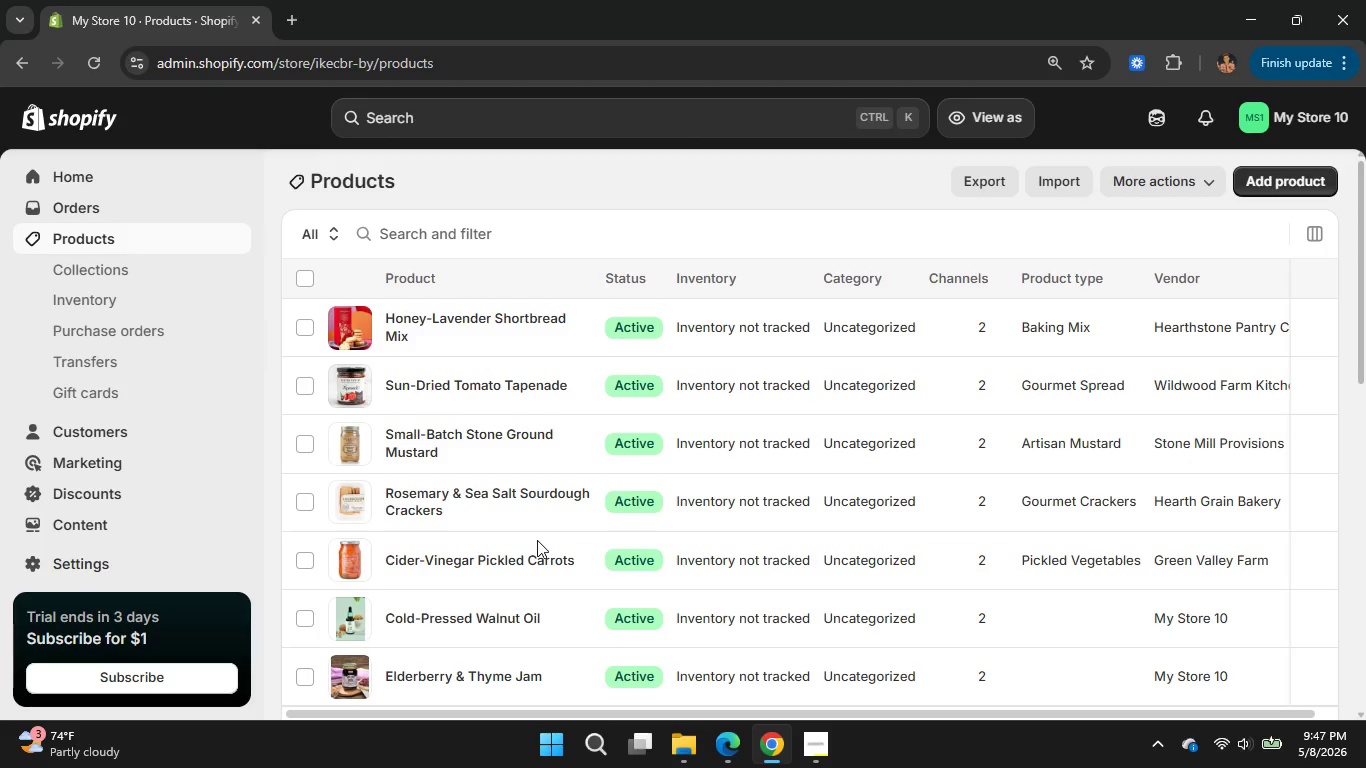 
scroll: coordinate [407, 512], scroll_direction: down, amount: 3.0
 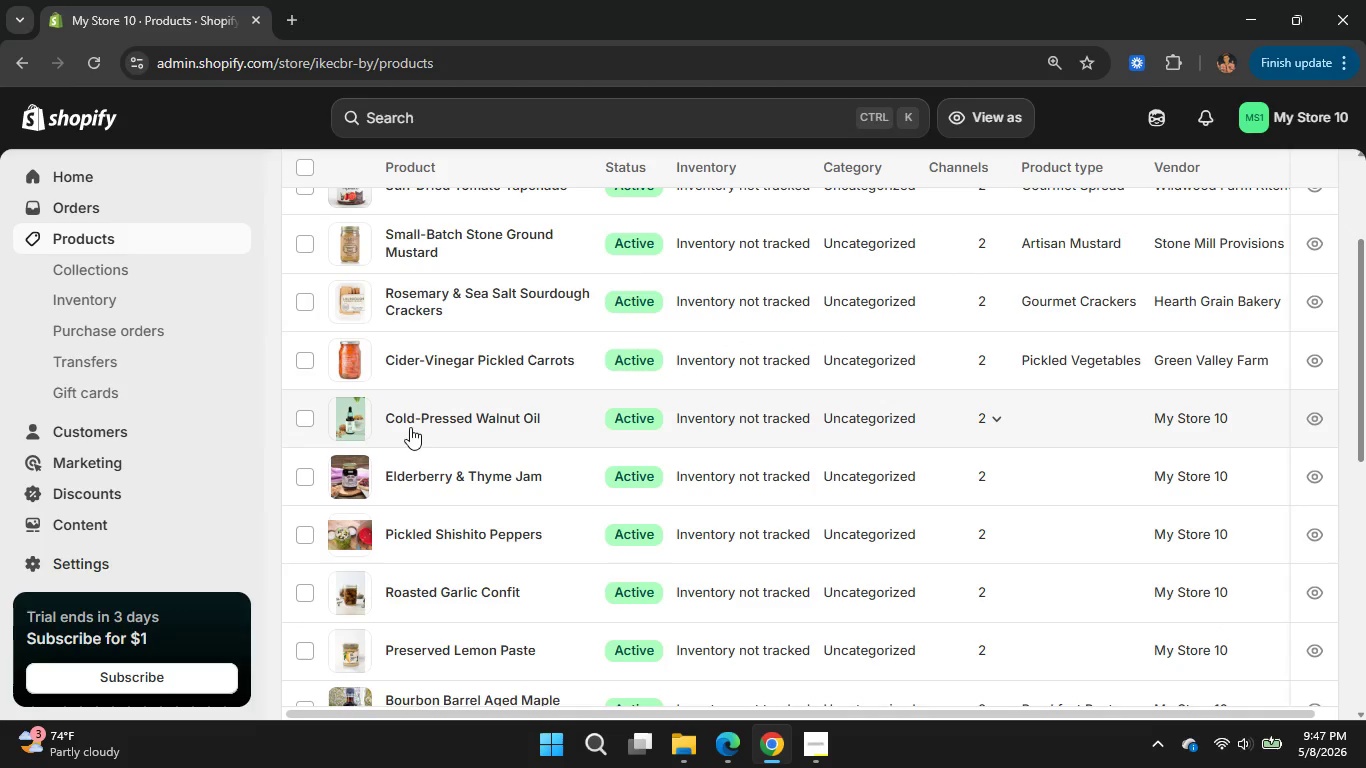 
left_click([416, 421])
 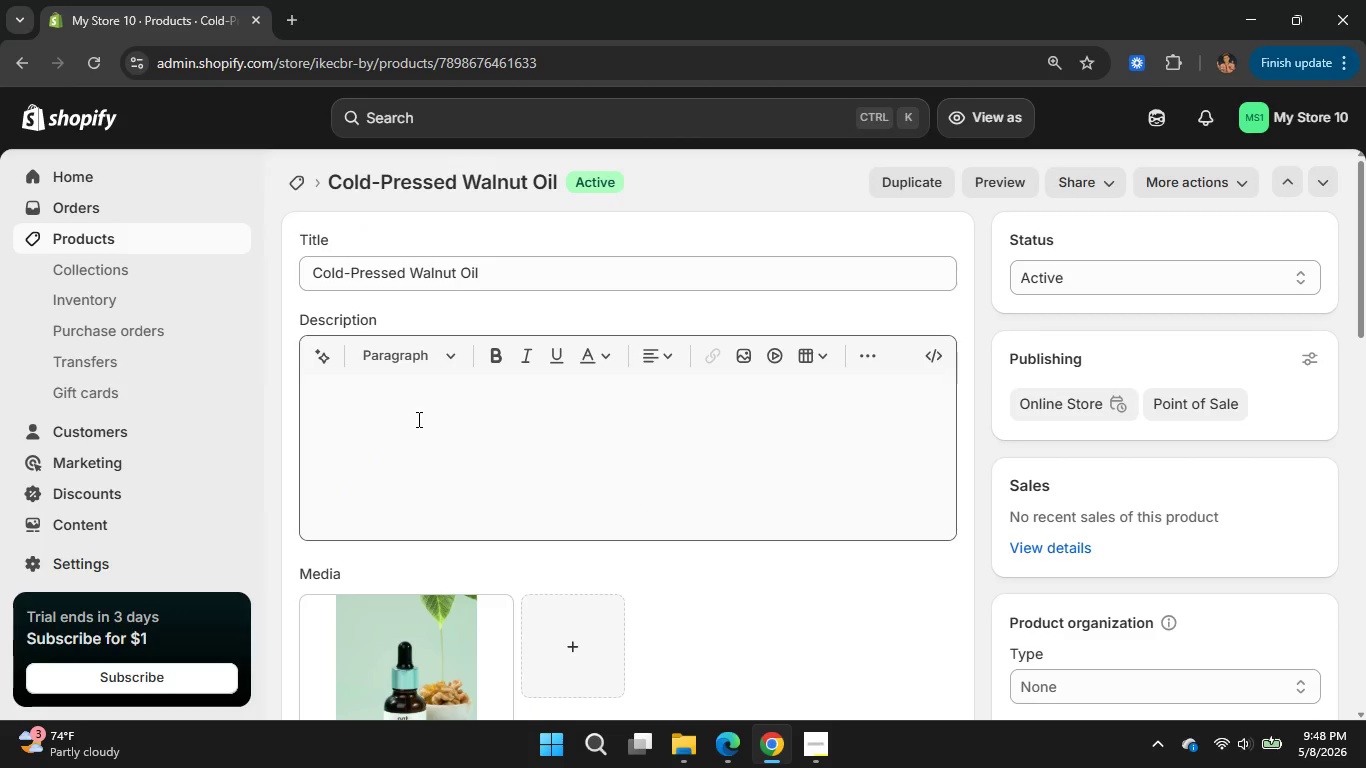 
wait(24.28)
 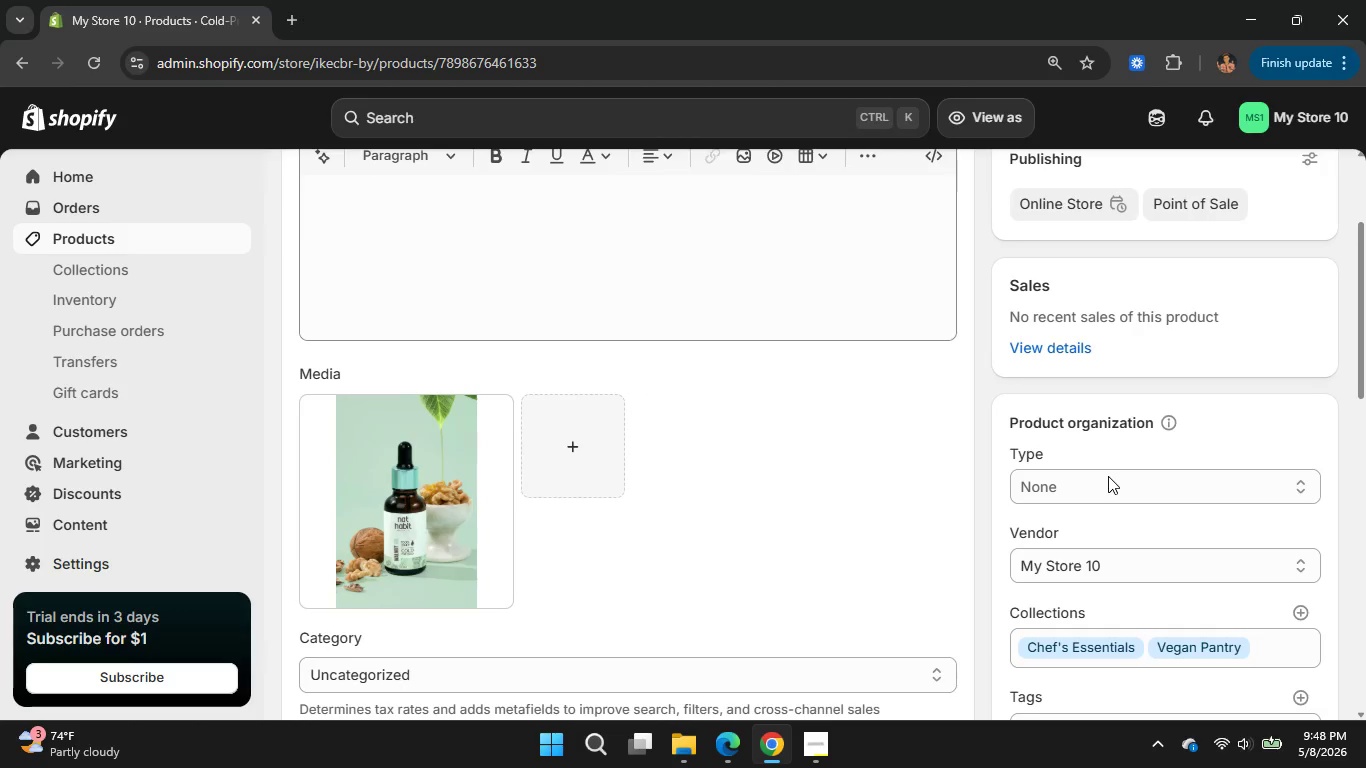 
left_click([1103, 489])
 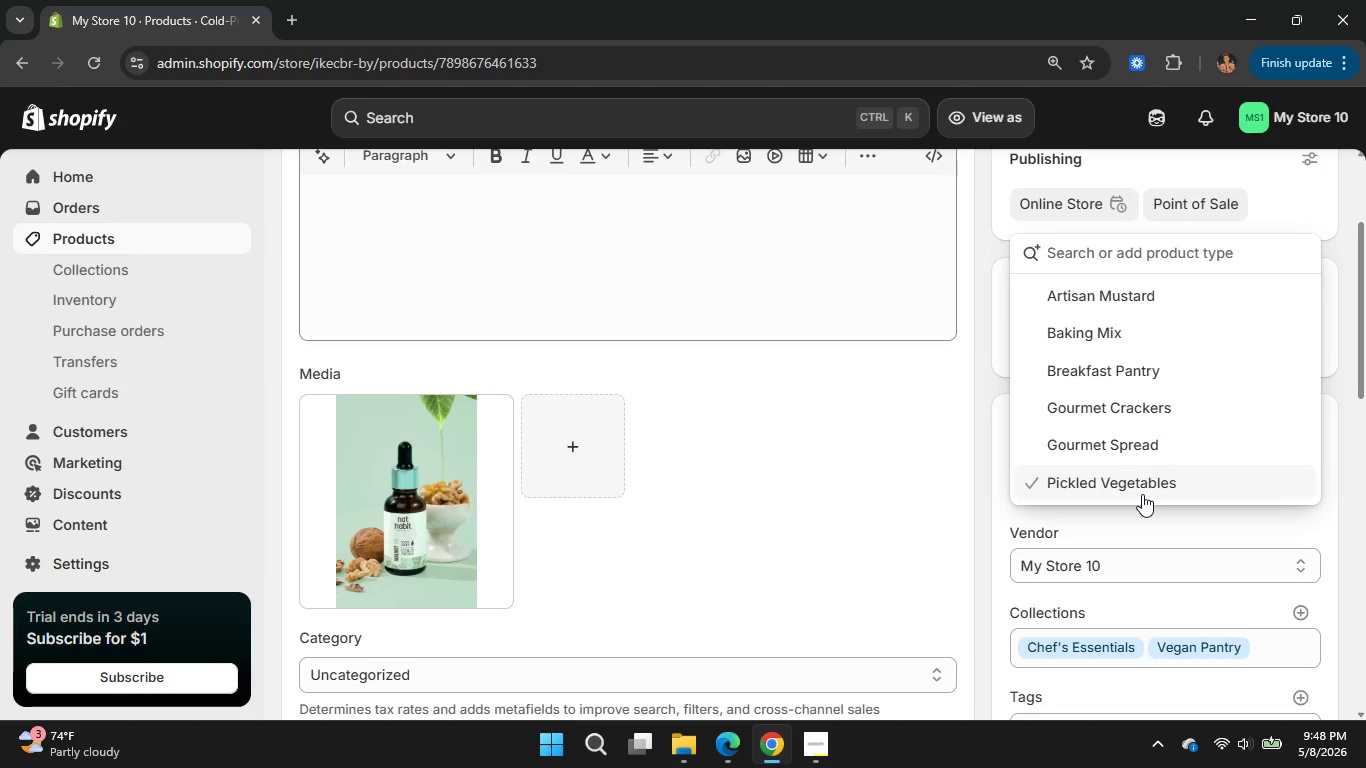 
scroll: coordinate [1108, 476], scroll_direction: down, amount: 2.0
 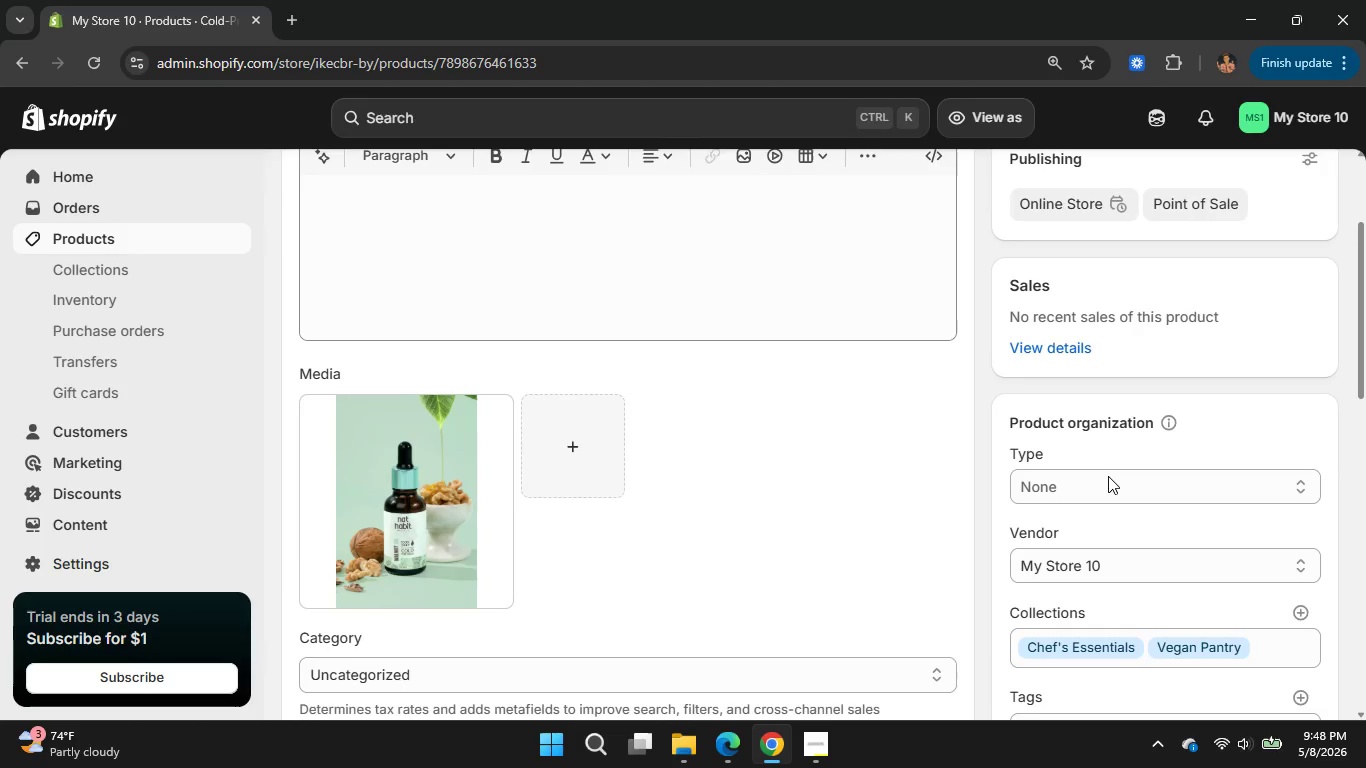 
type(Speciality Oil)
 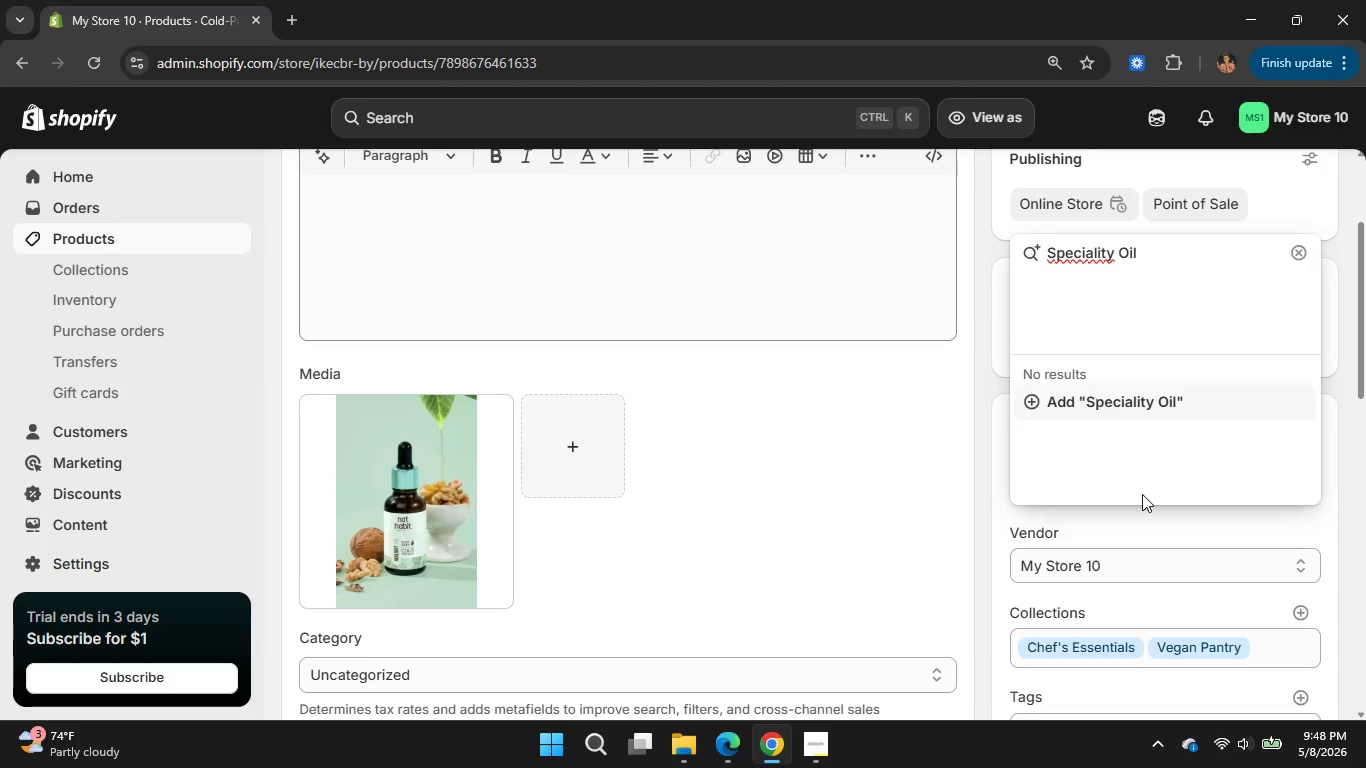 
wait(6.78)
 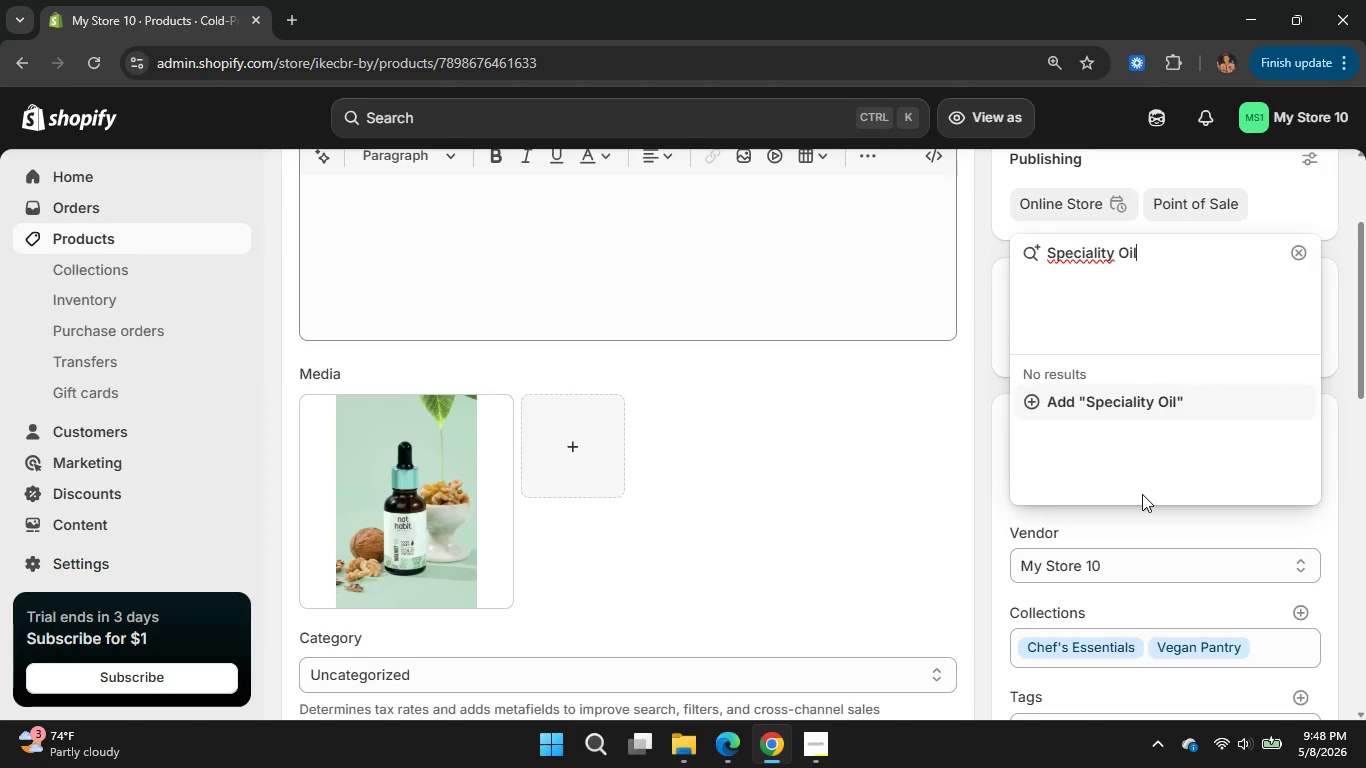 
left_click([1145, 410])
 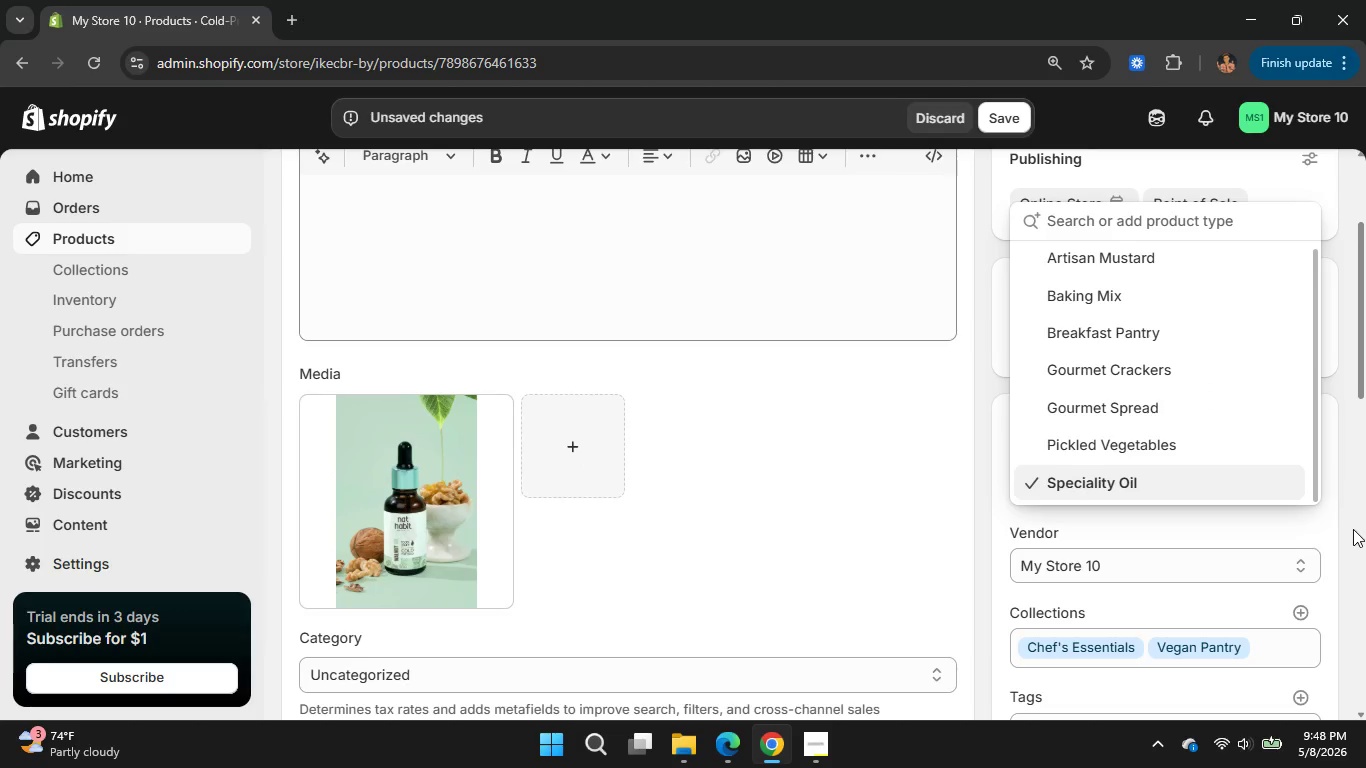 
left_click([1353, 529])
 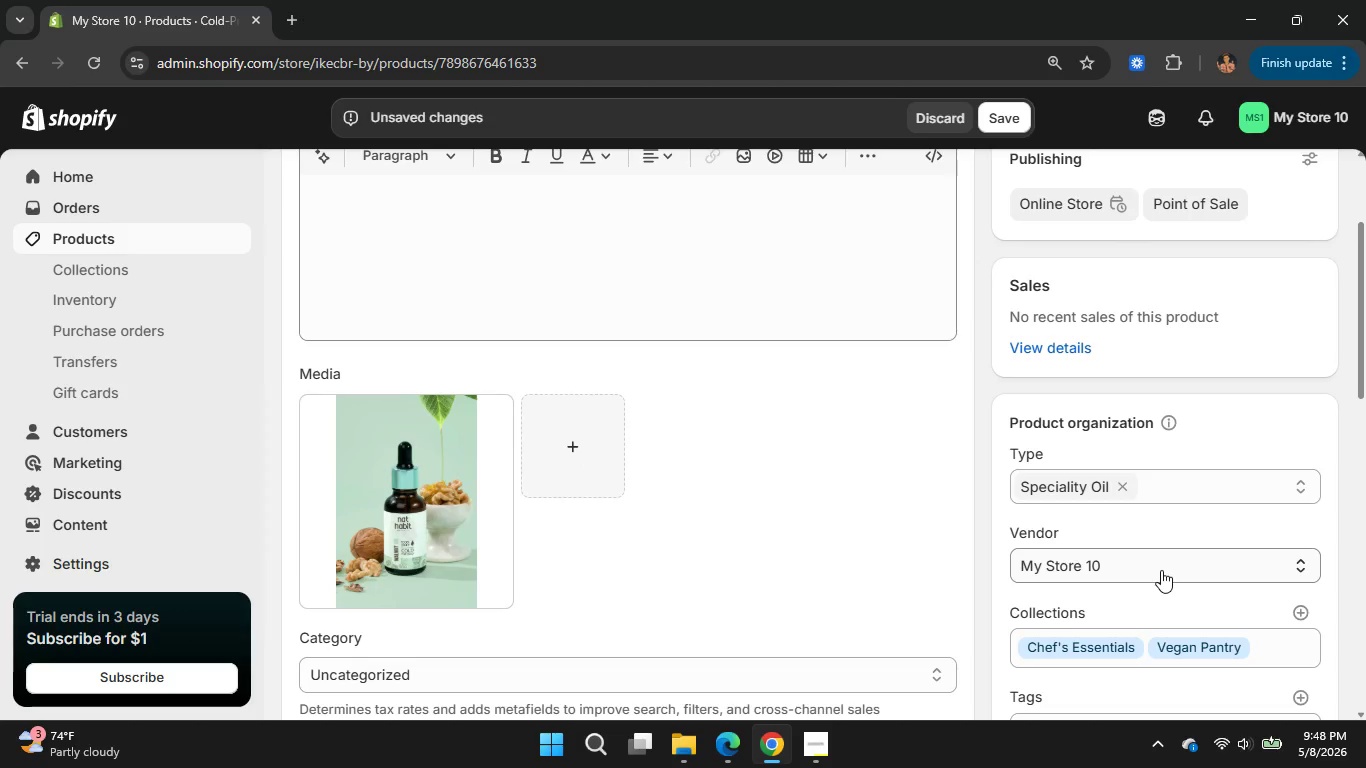 
left_click([1161, 570])
 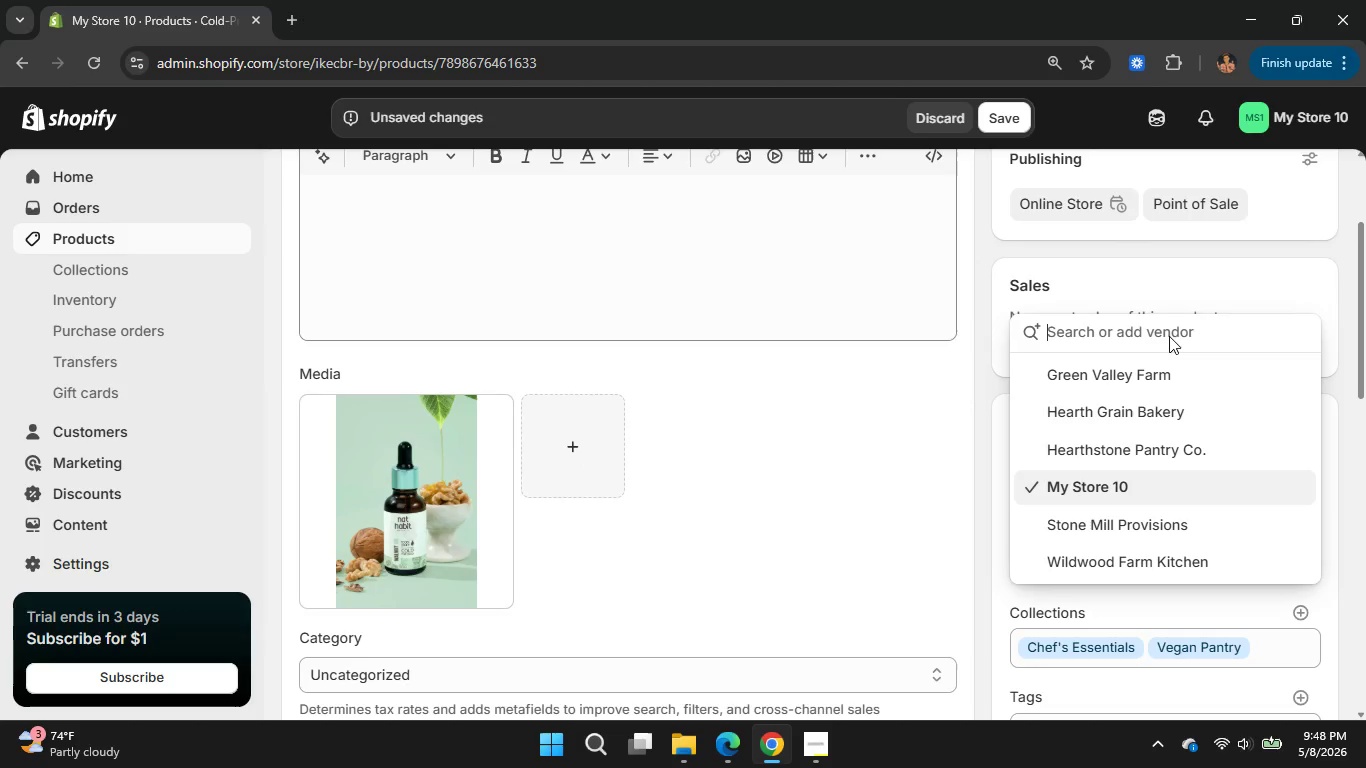 
type(Orchard)
 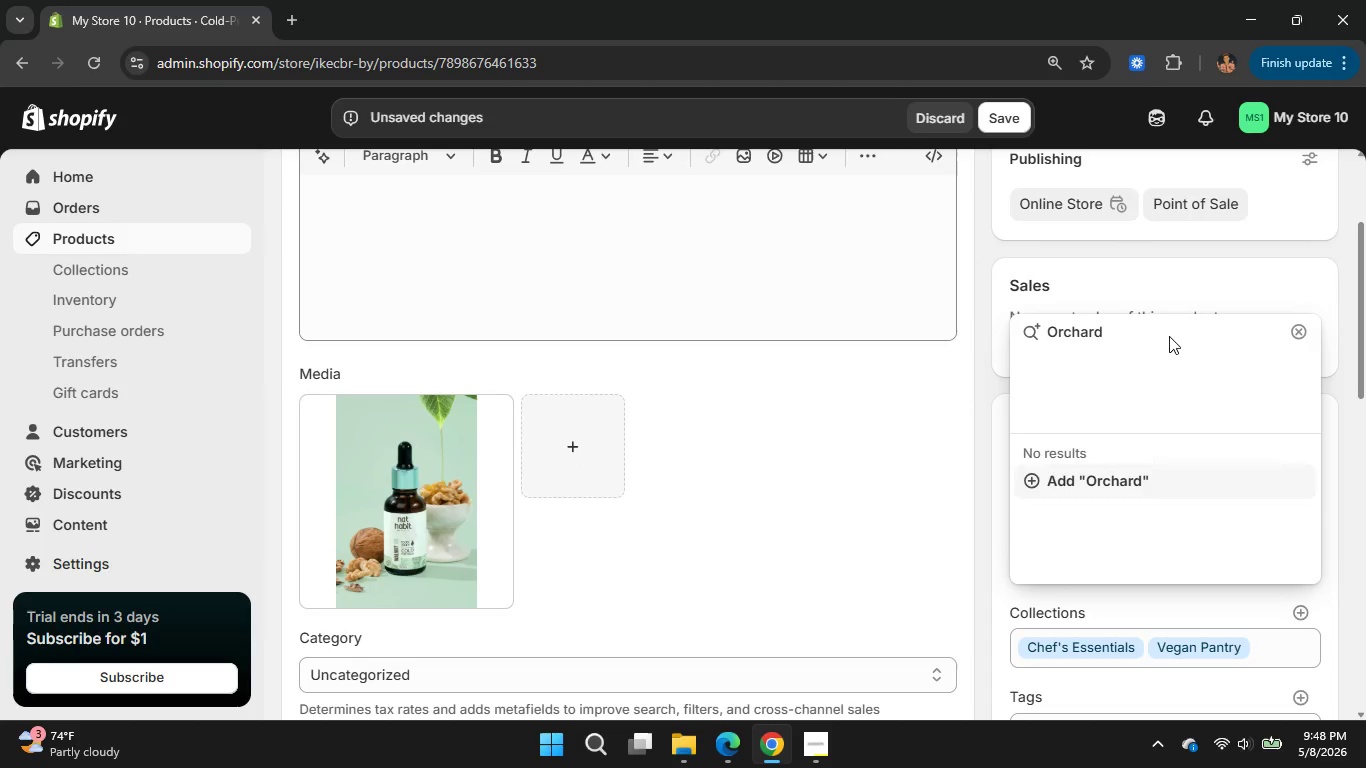 
type( Grove Press)
 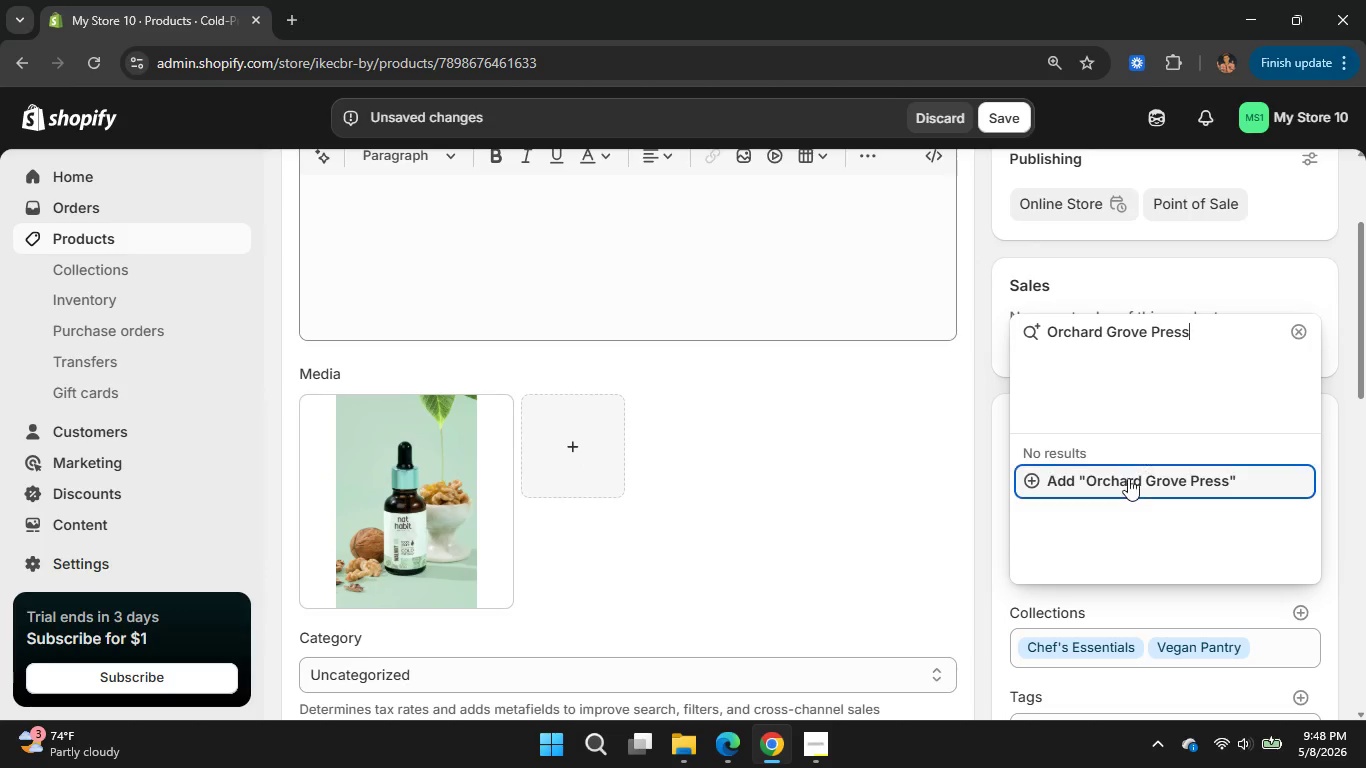 
left_click([1125, 480])
 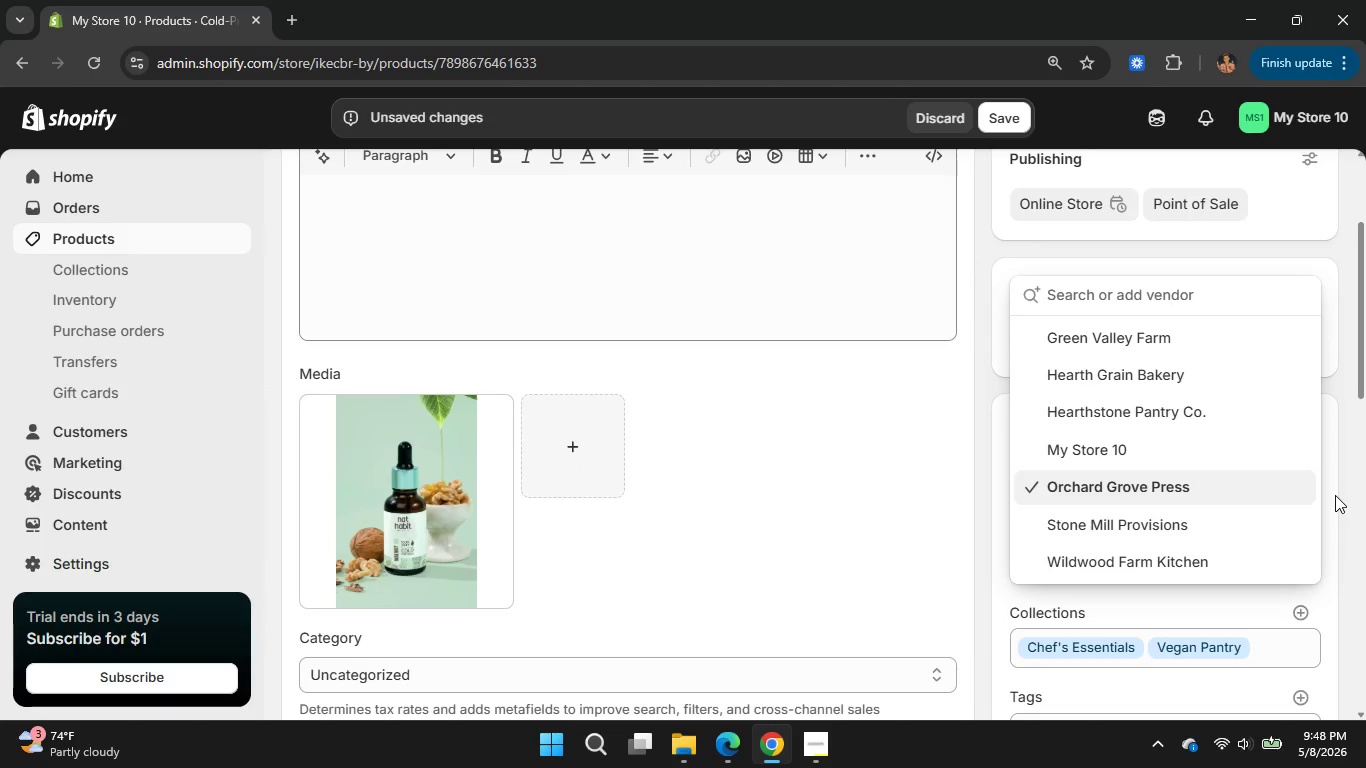 
left_click([1335, 495])
 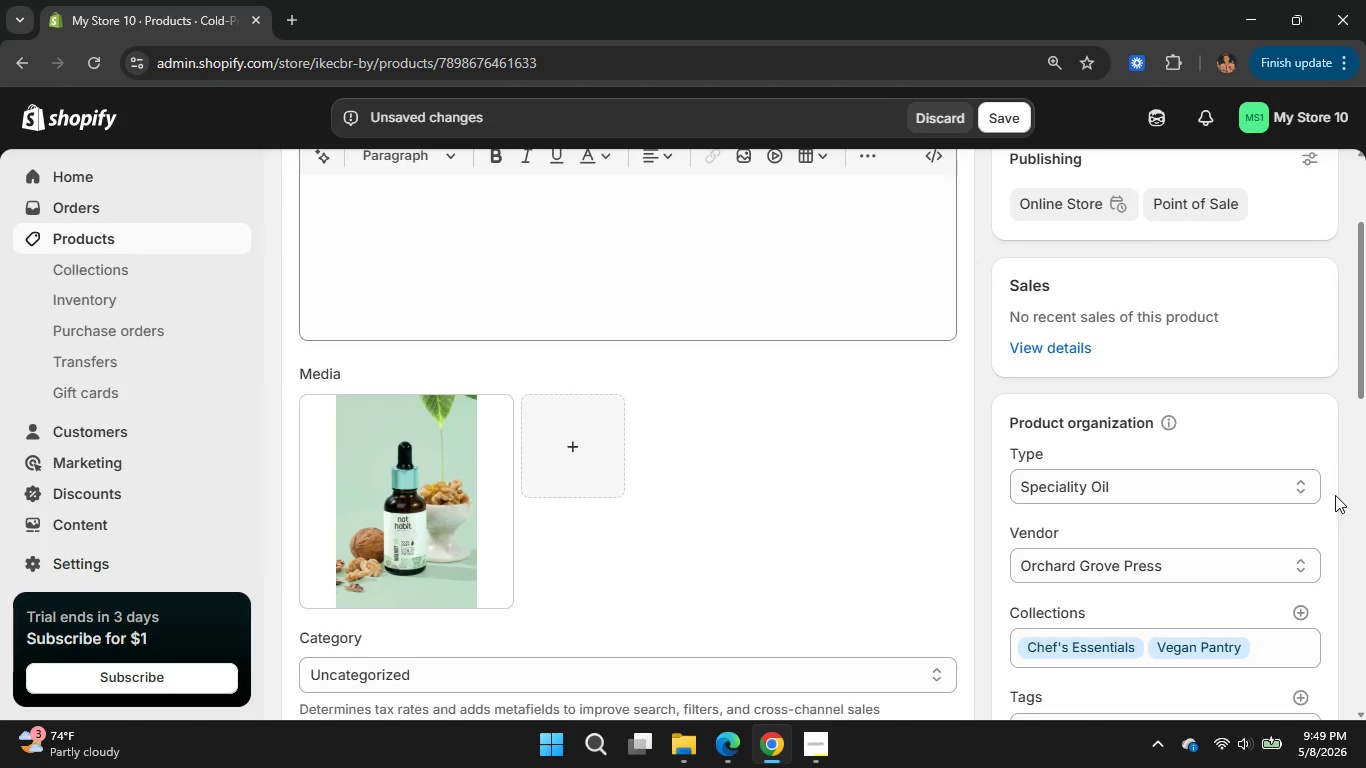 
wait(6.06)
 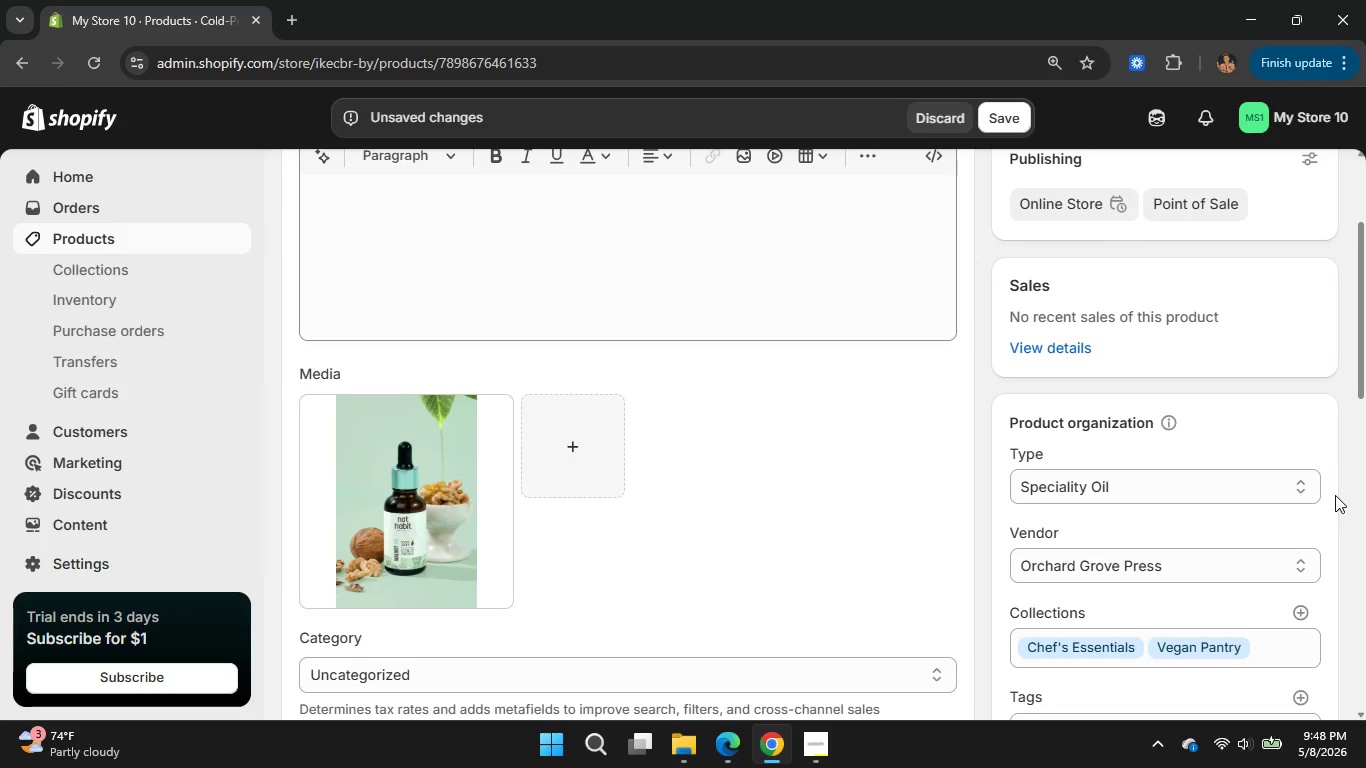 
scroll: coordinate [1335, 495], scroll_direction: down, amount: 1.0
 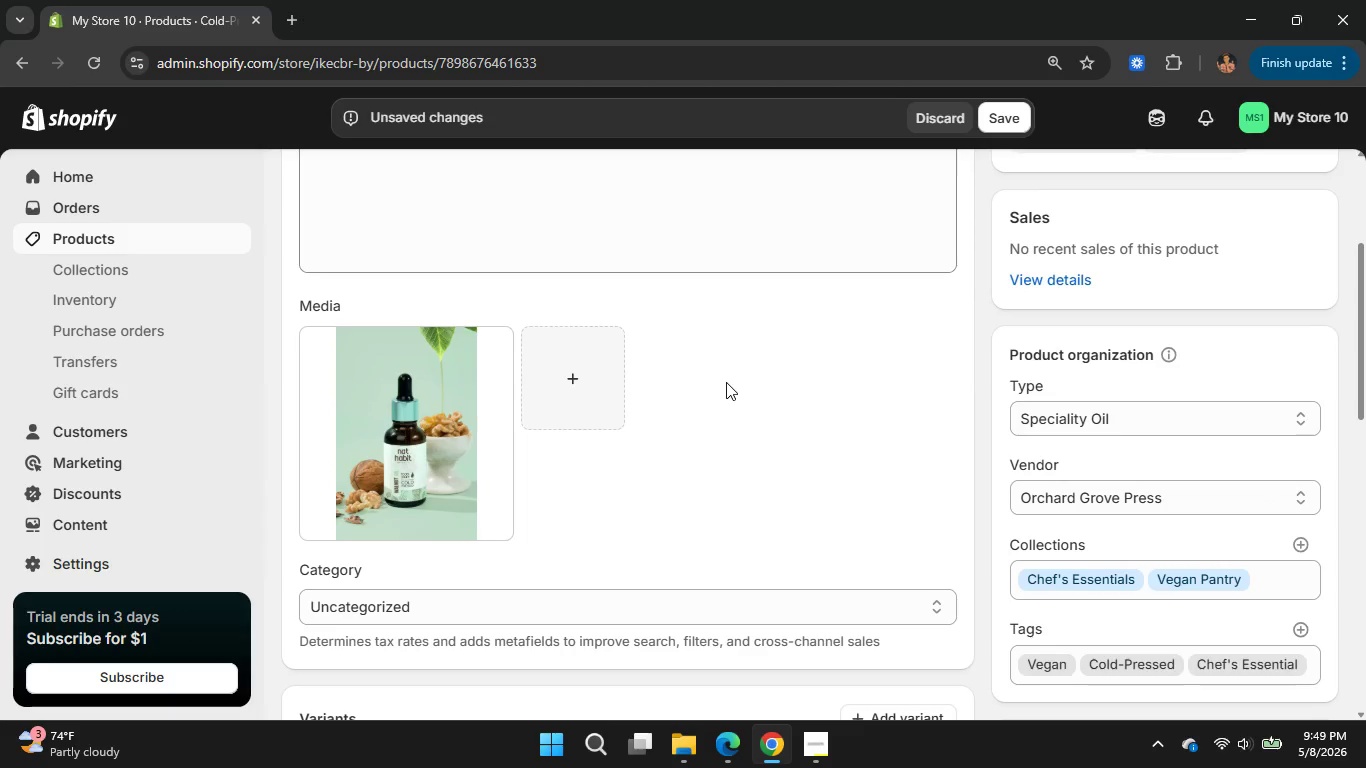 
left_click([724, 382])
 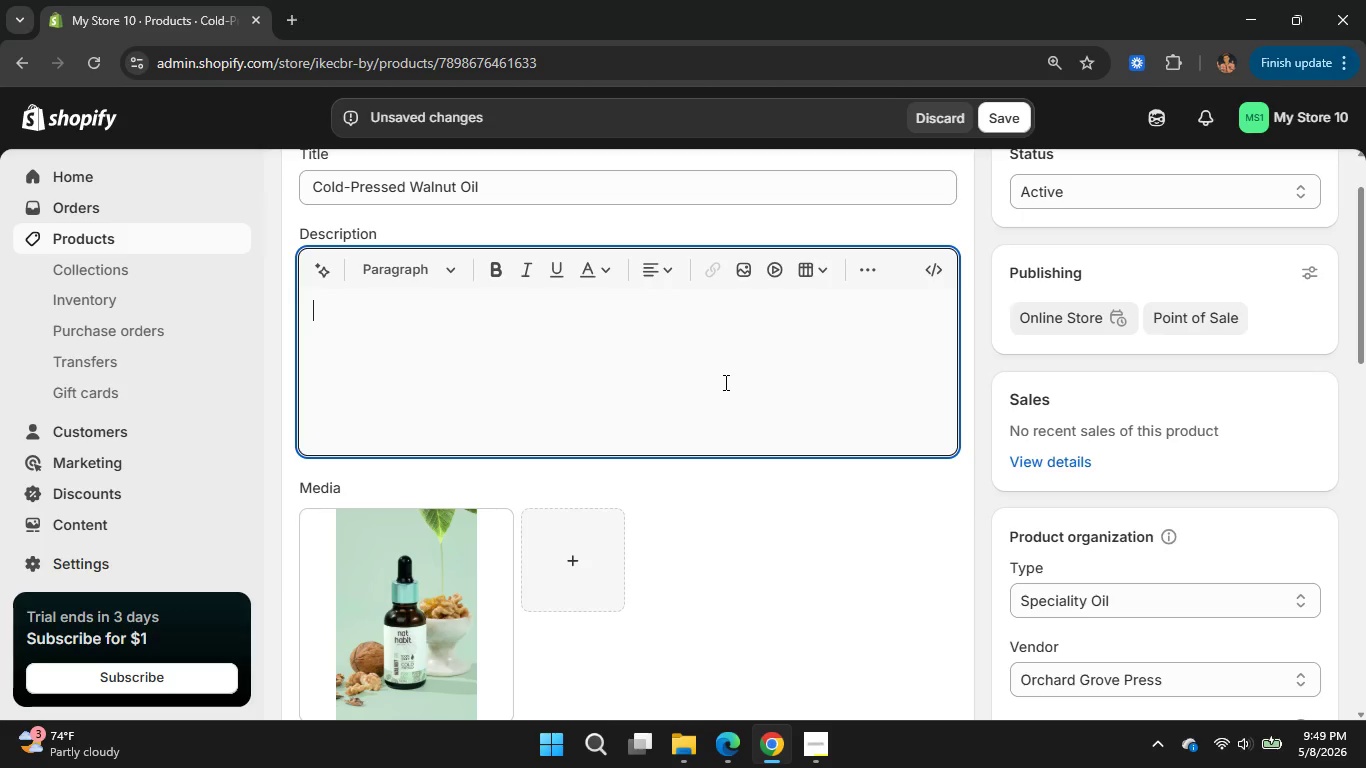 
scroll: coordinate [726, 382], scroll_direction: up, amount: 1.0
 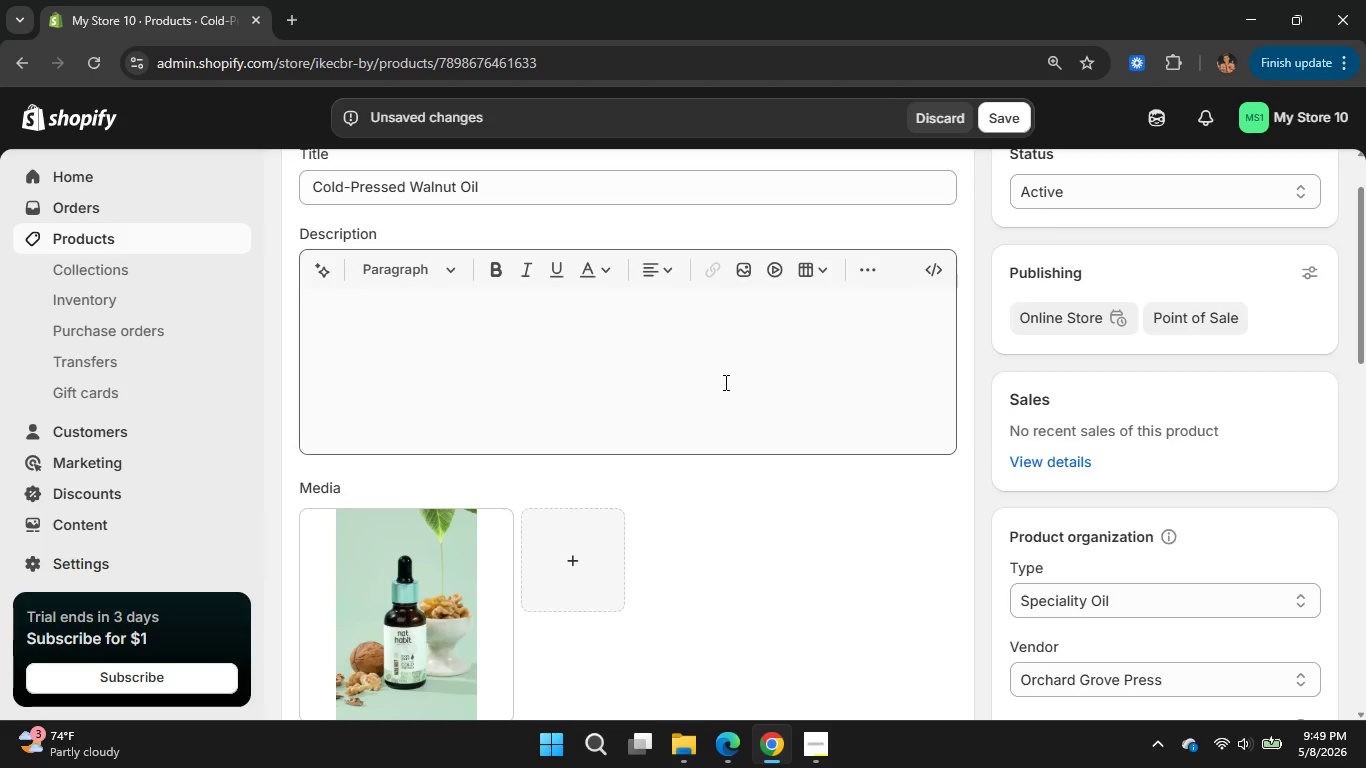 
wait(14.97)
 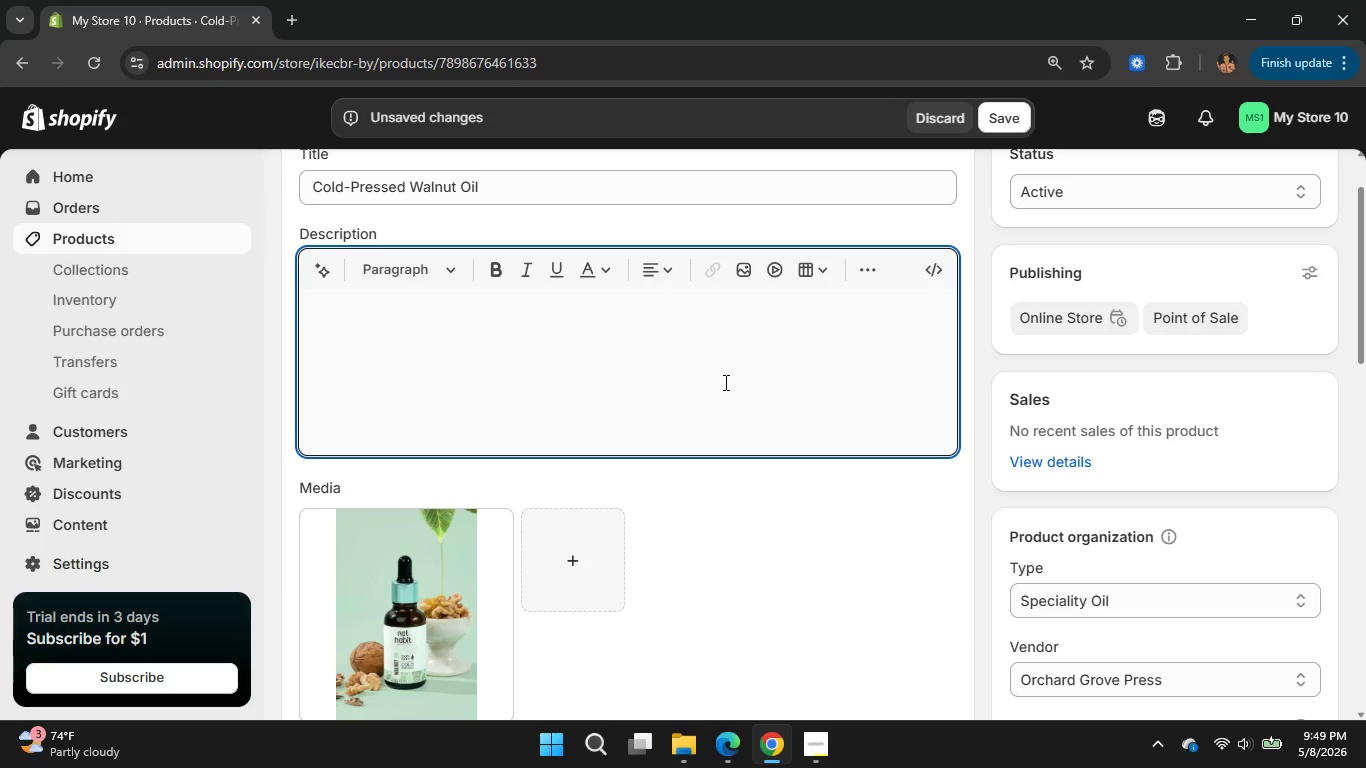 
type(Premium )
 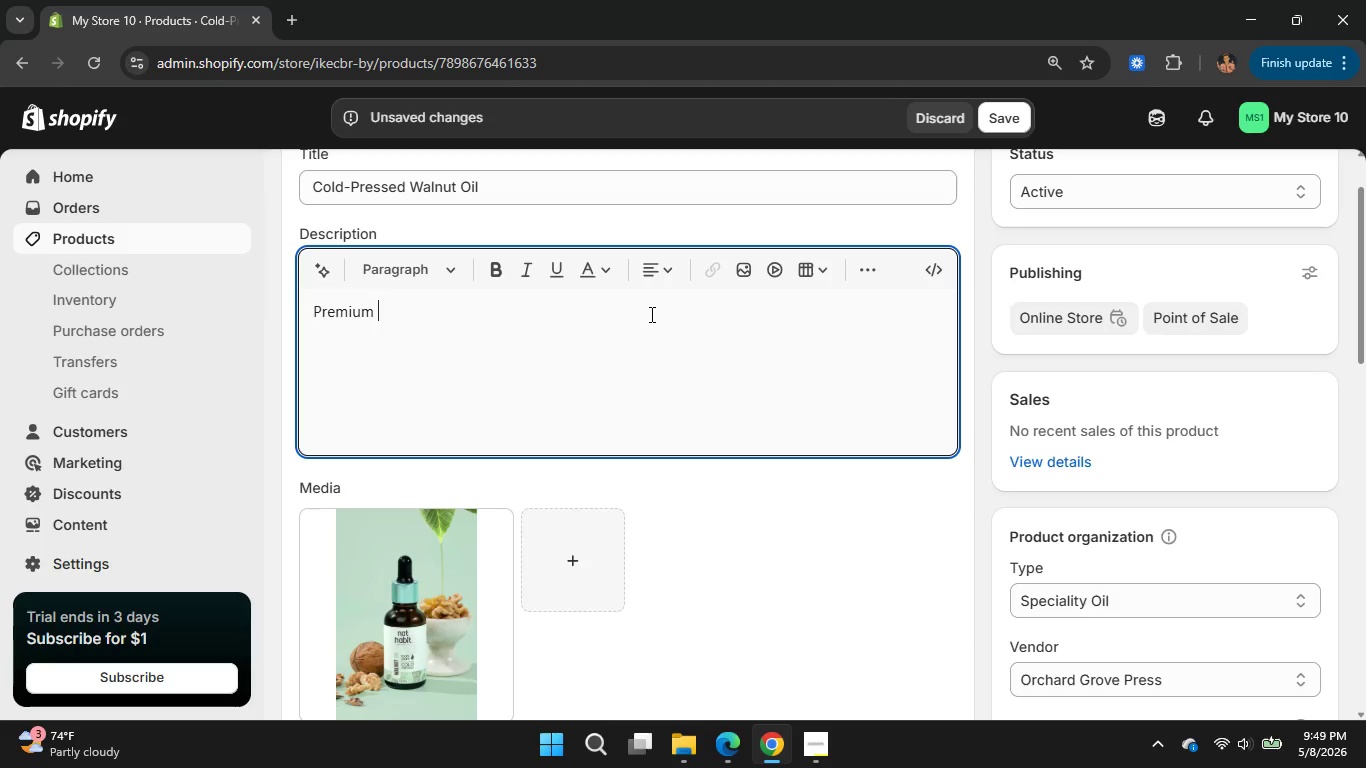 
type(walnut oil with )
 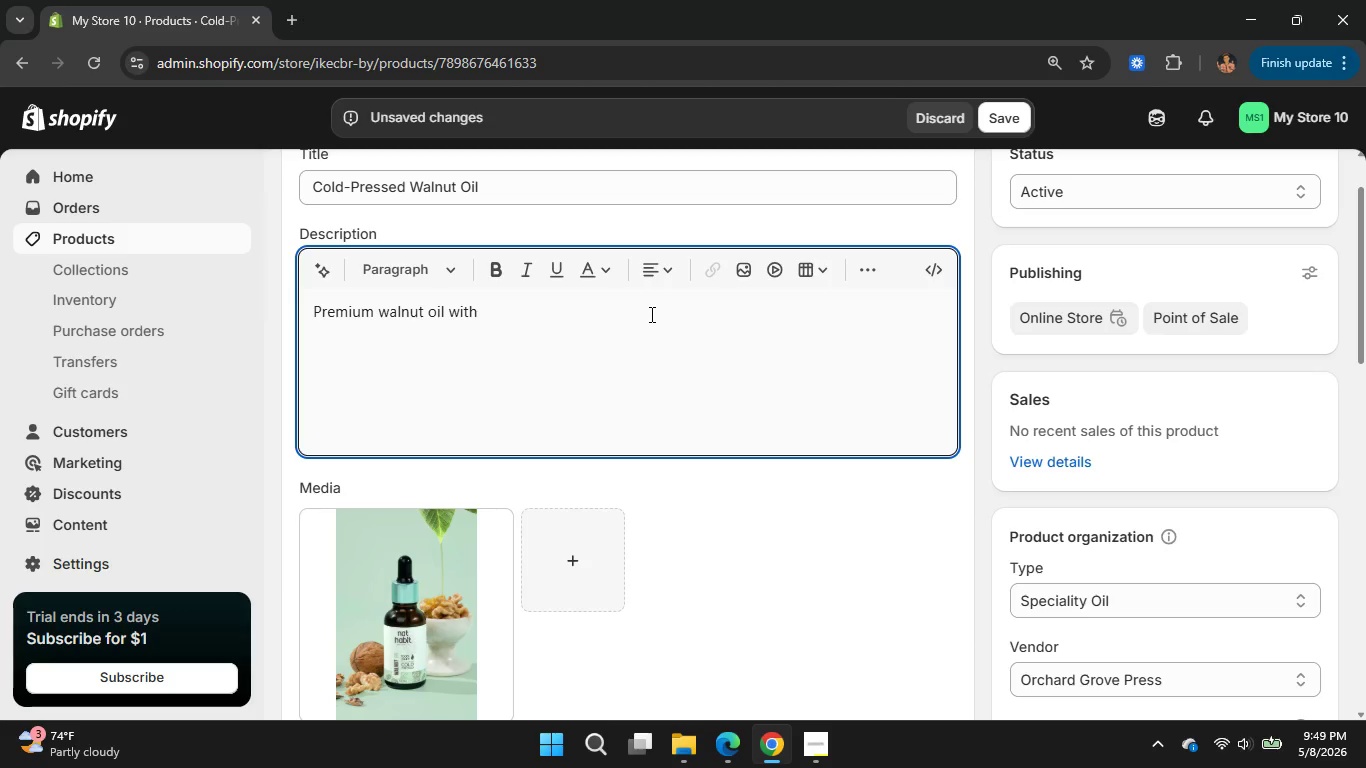 
type(a smooth)
 